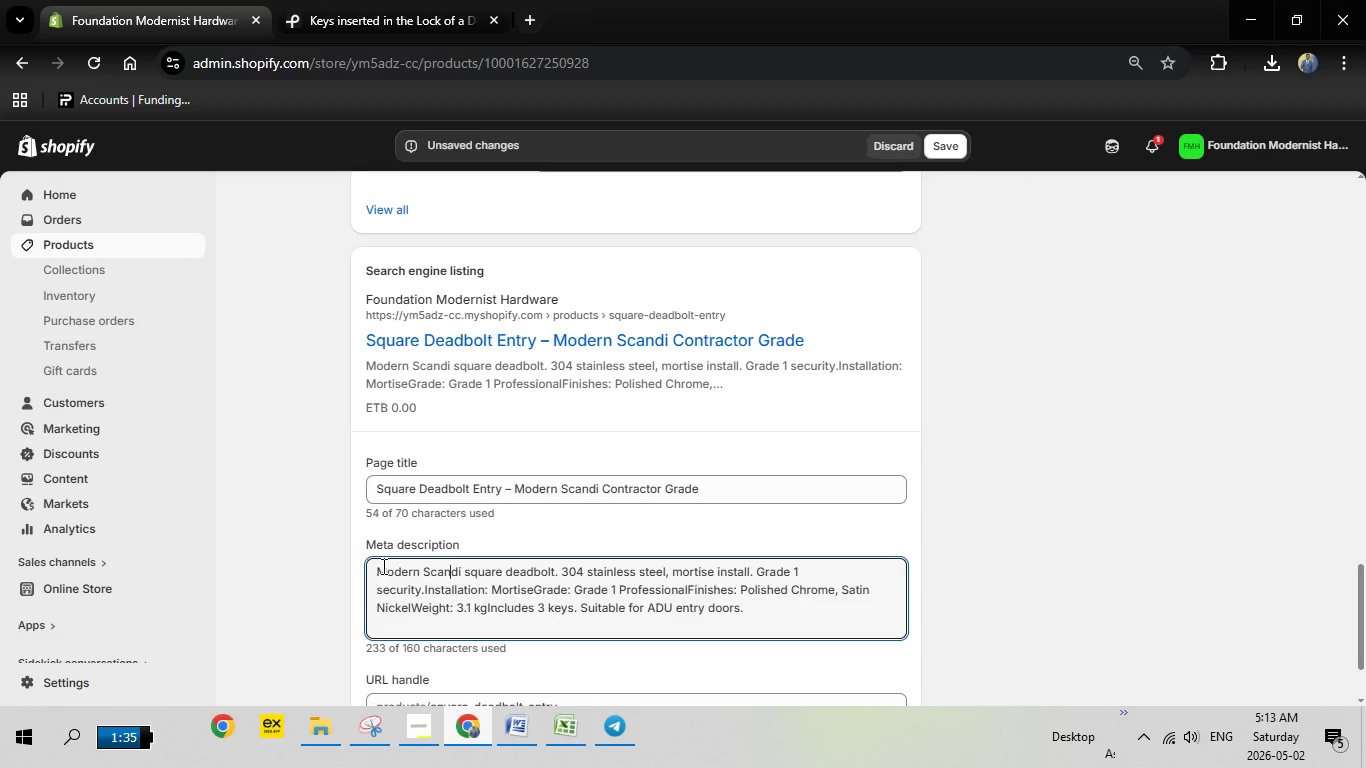 
left_click_drag(start_coordinate=[378, 568], to_coordinate=[812, 626])
 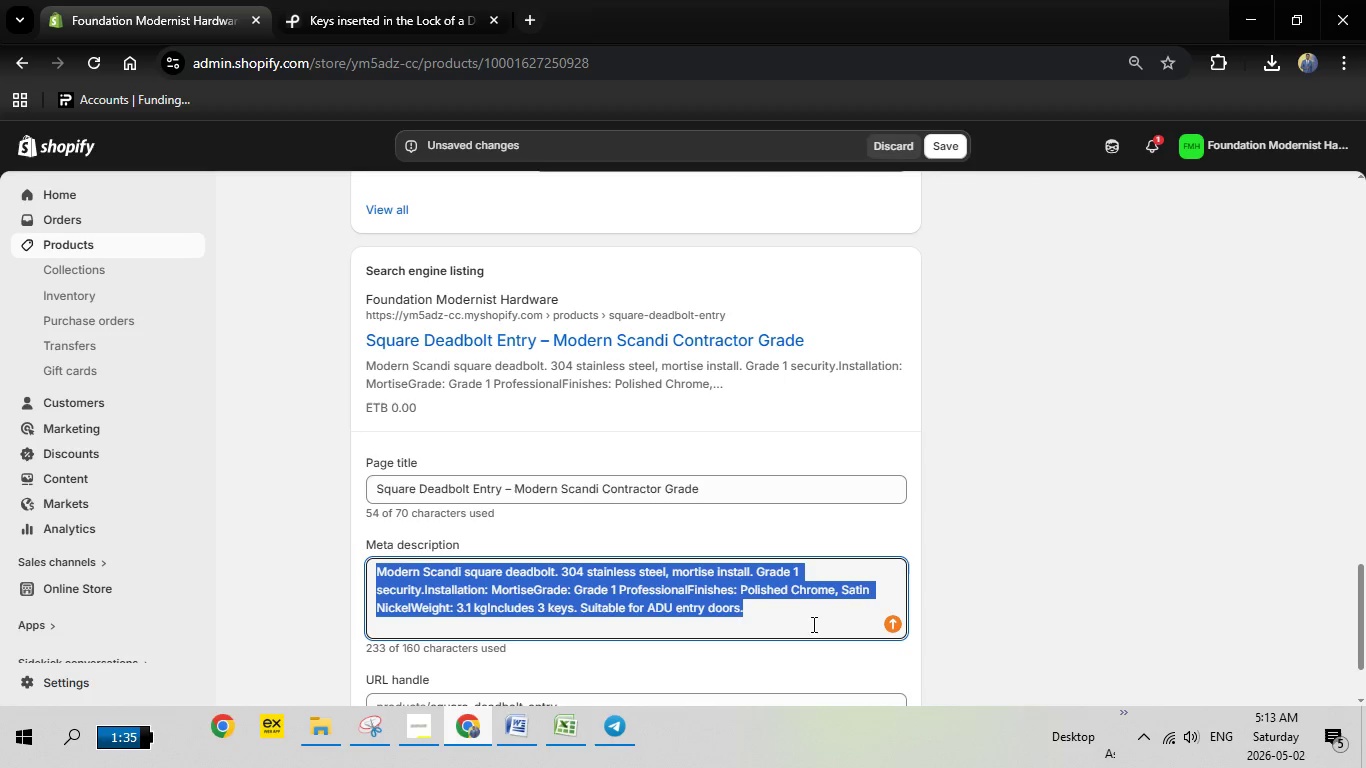 
key(Backspace)
 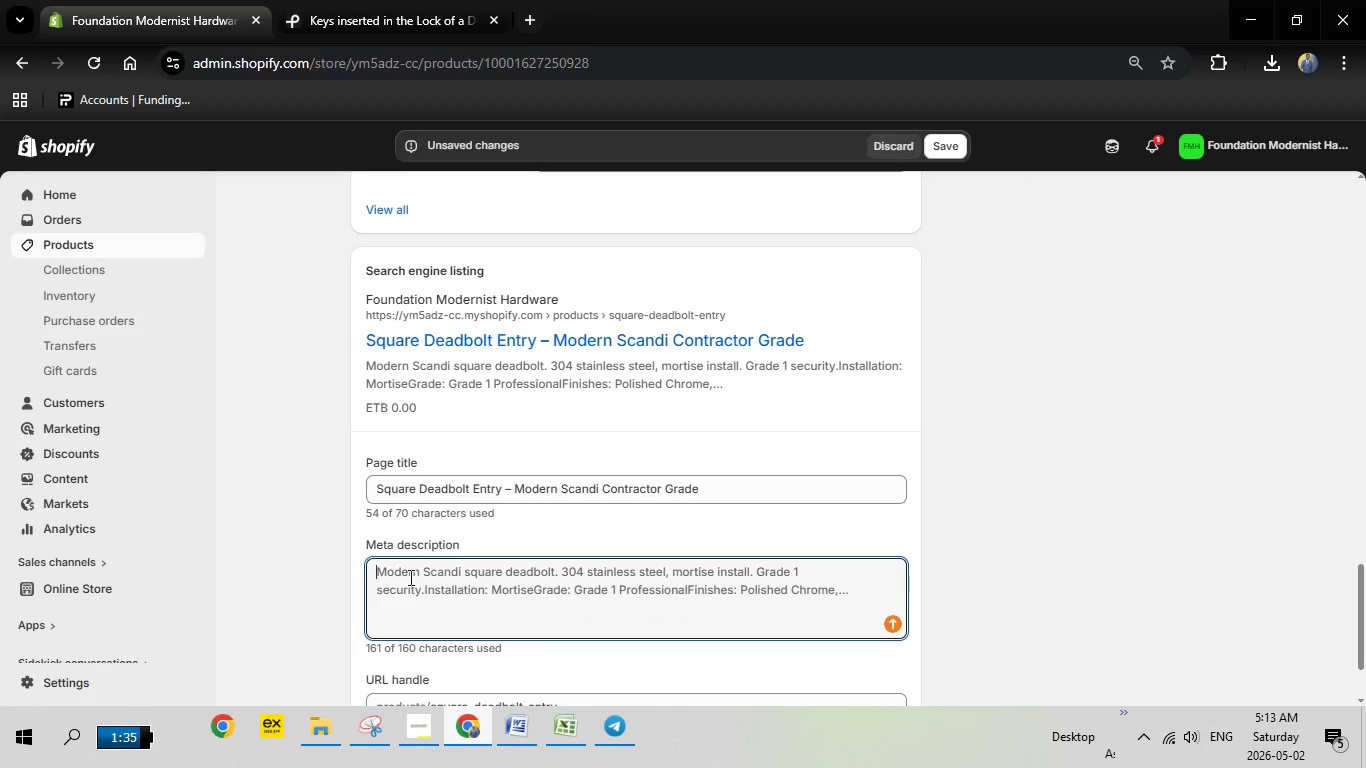 
right_click([409, 577])
 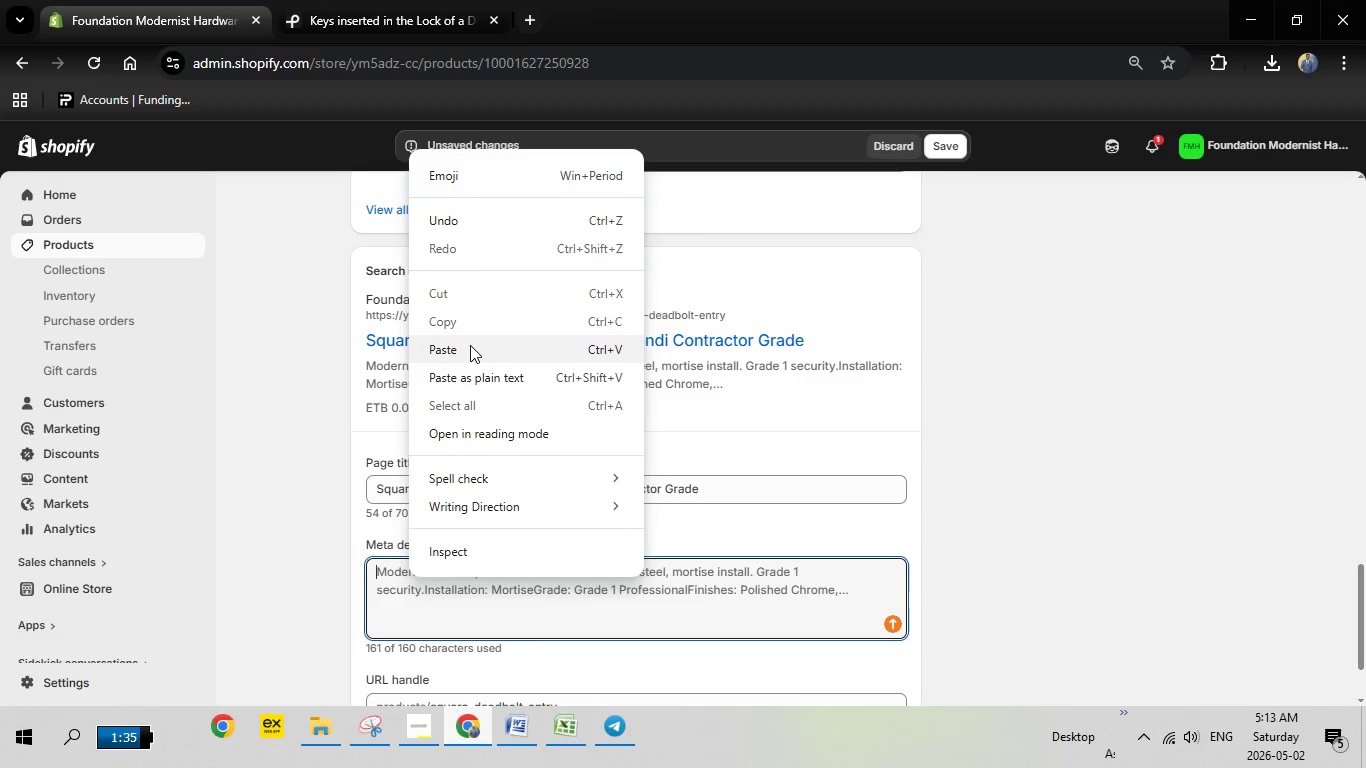 
left_click([469, 346])
 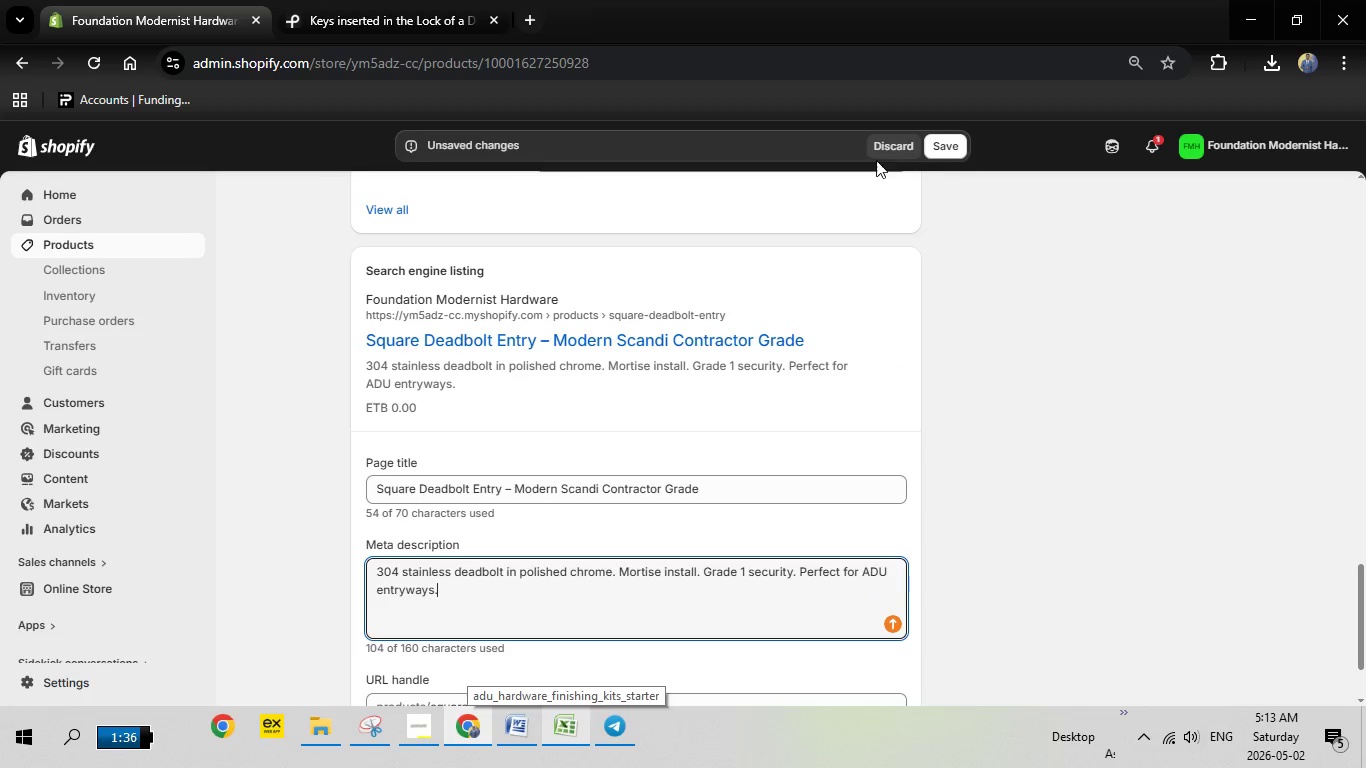 
left_click([945, 151])
 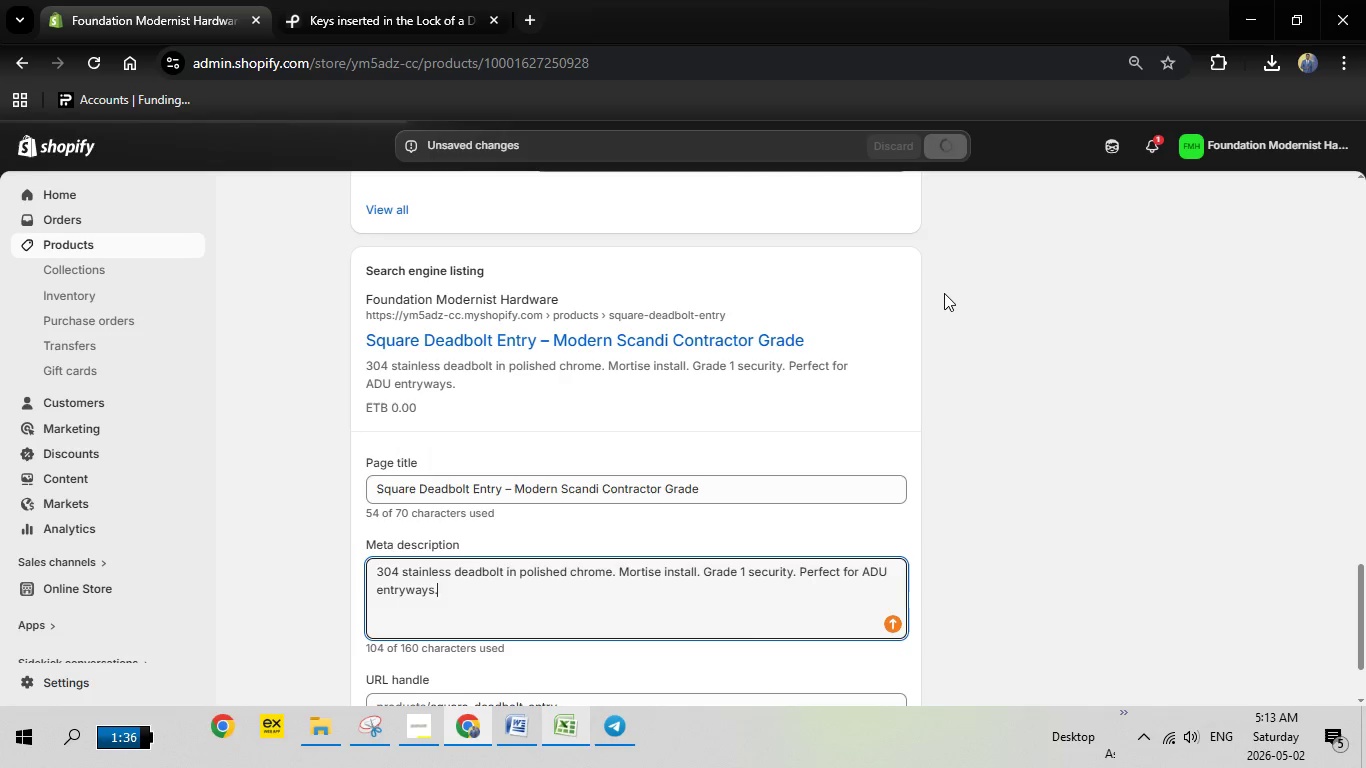 
wait(16.19)
 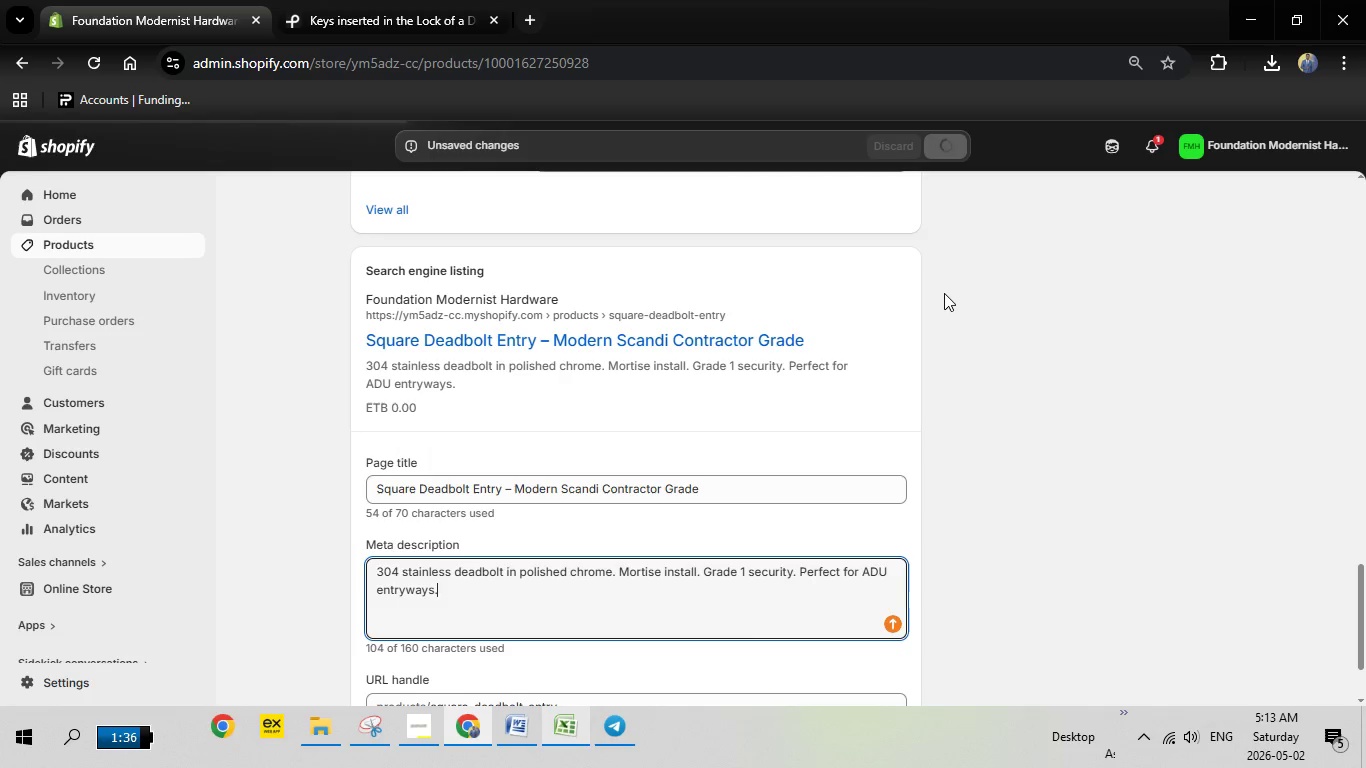 
scroll: coordinate [976, 304], scroll_direction: up, amount: 5.0
 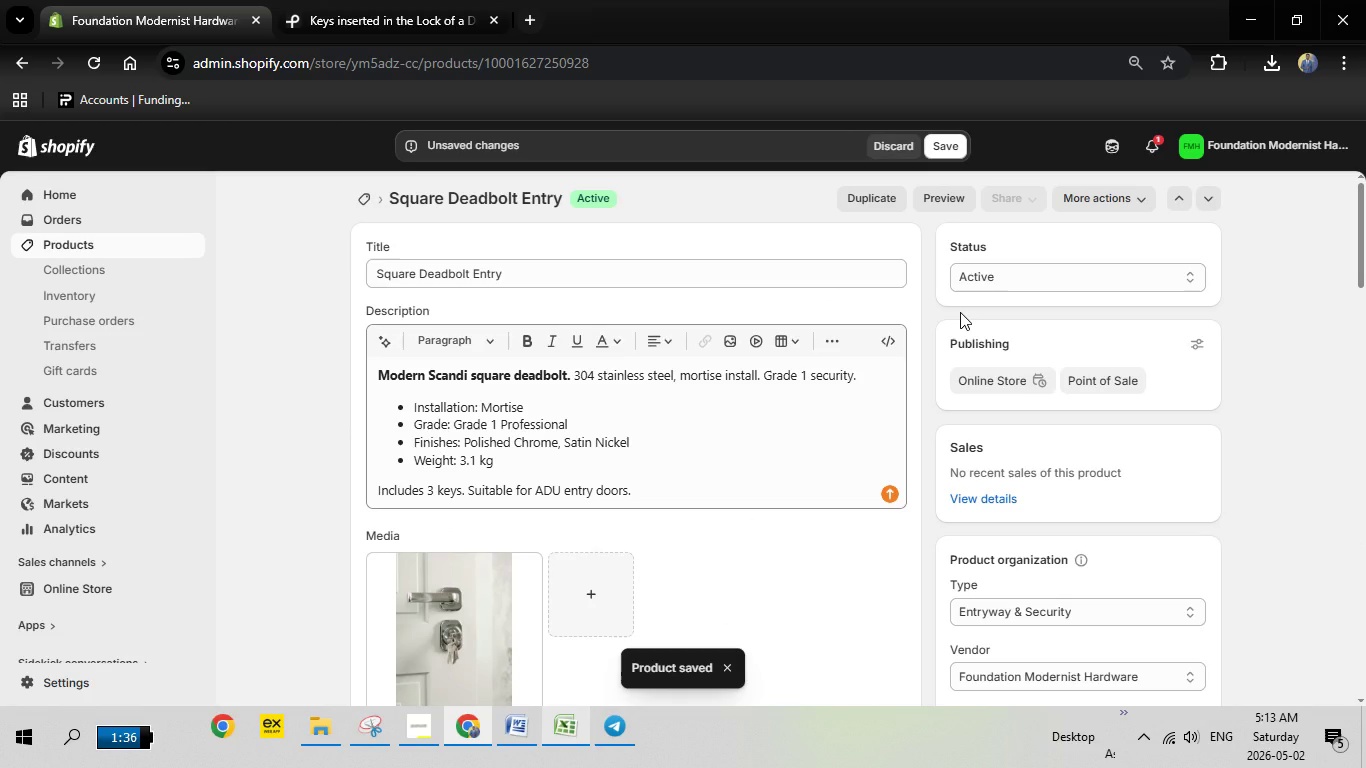 
wait(5.36)
 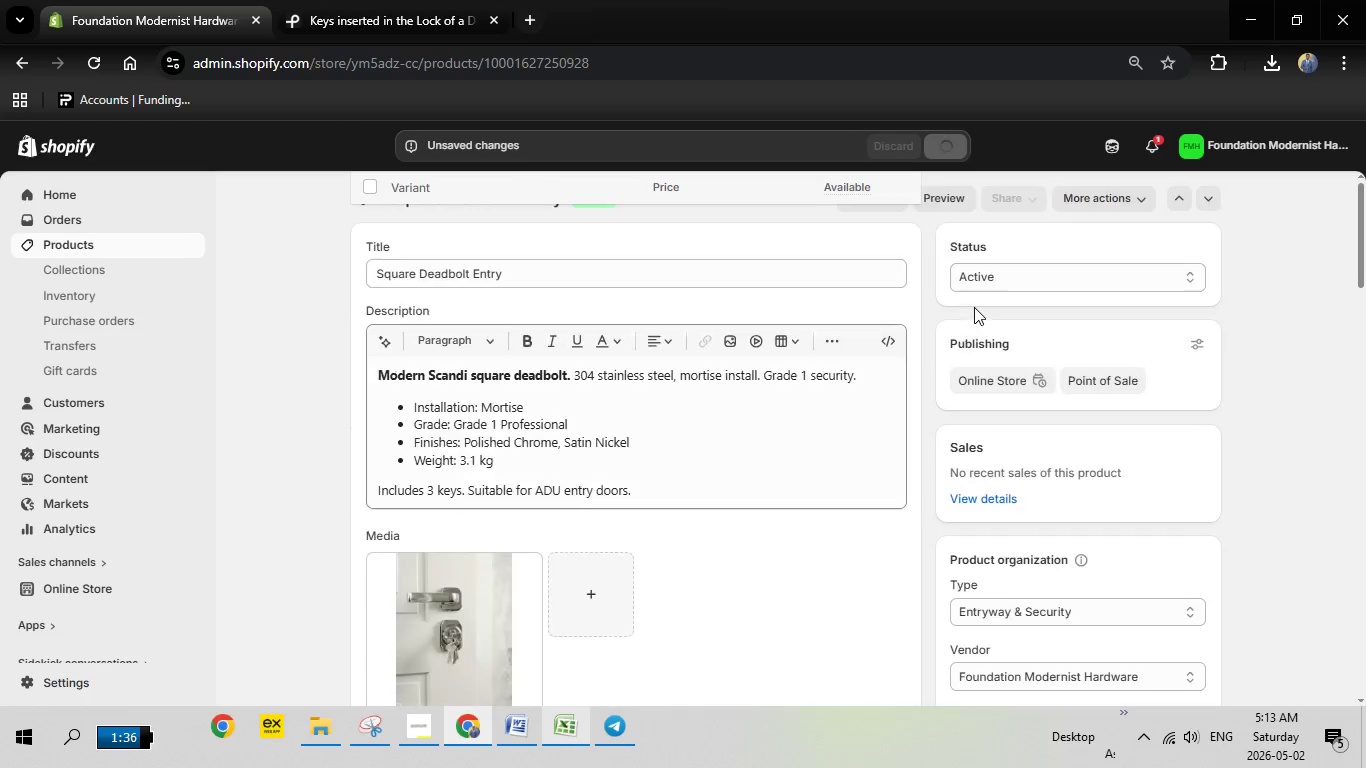 
scroll: coordinate [961, 311], scroll_direction: up, amount: 2.0
 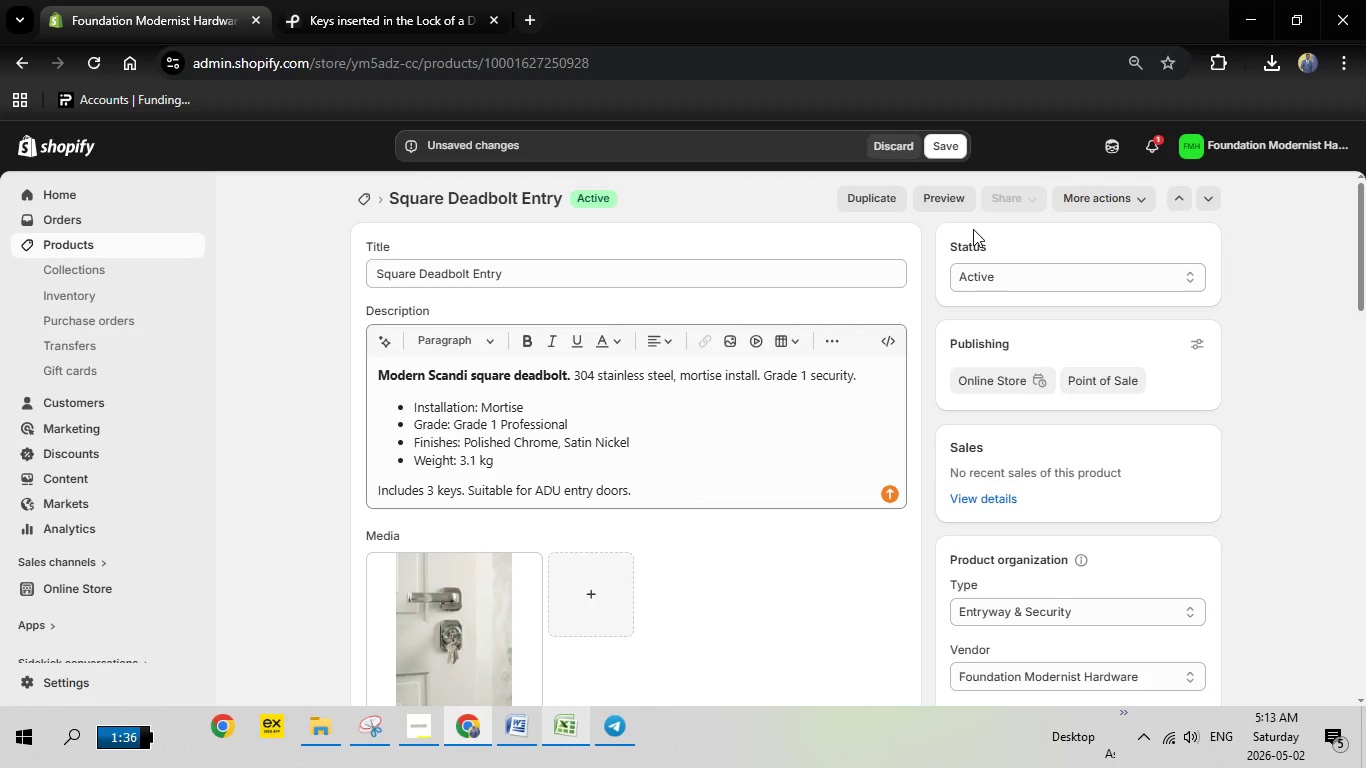 
scroll: coordinate [974, 229], scroll_direction: down, amount: 1.0
 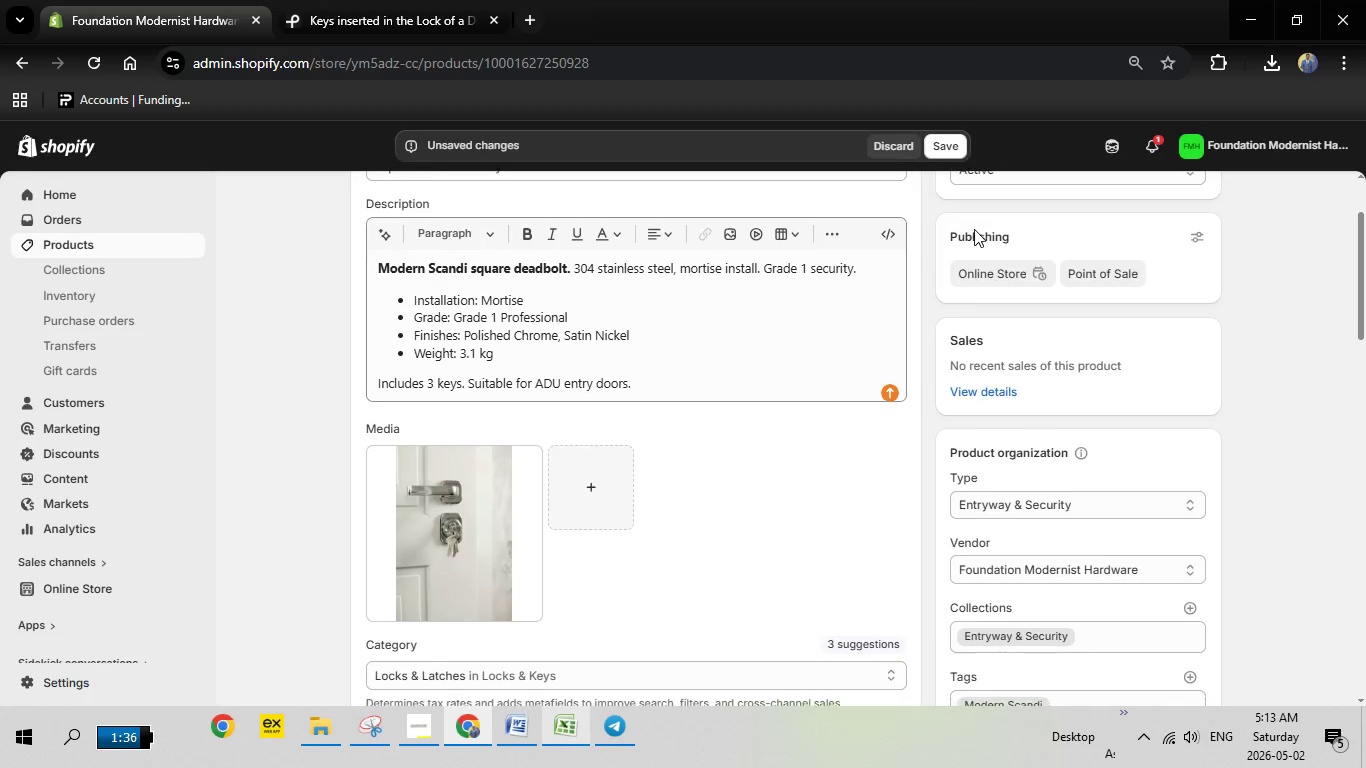 
scroll: coordinate [974, 229], scroll_direction: none, amount: 0.0
 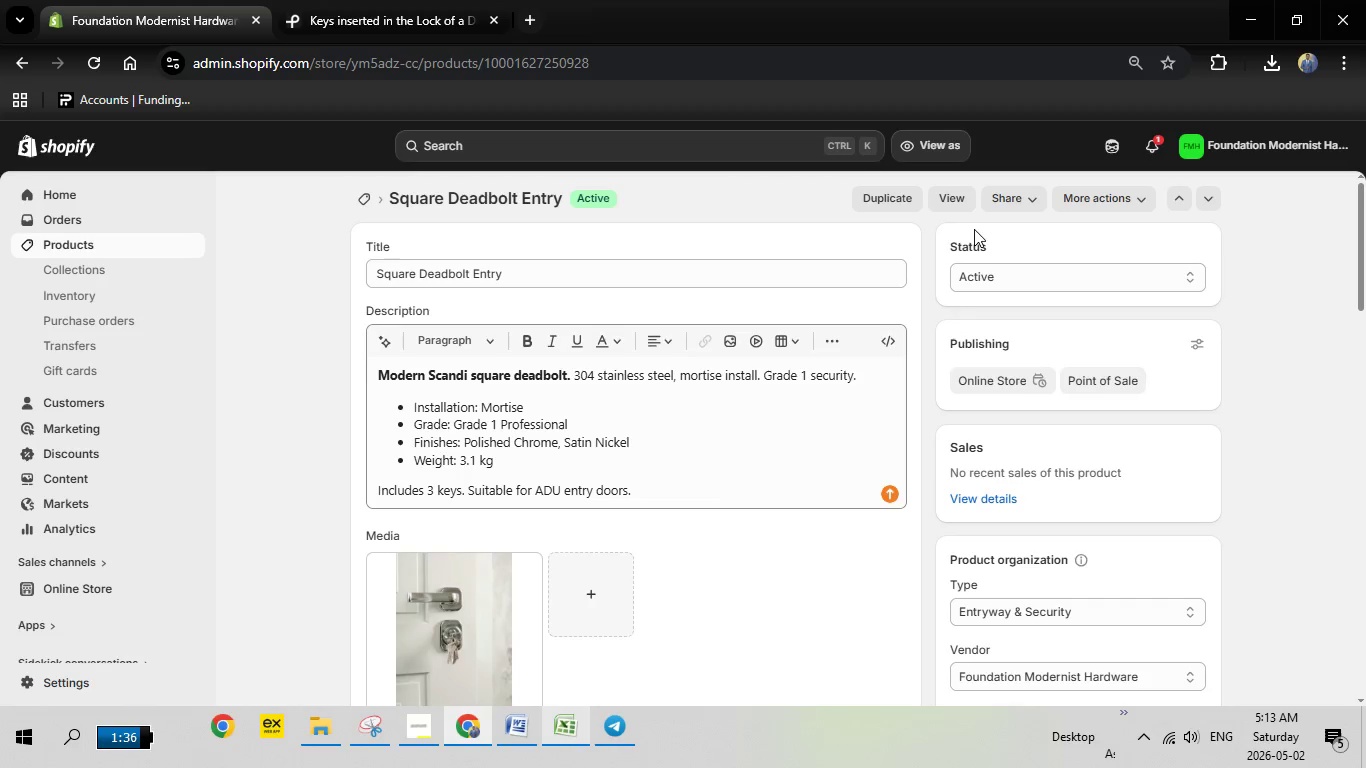 
left_click([953, 195])
 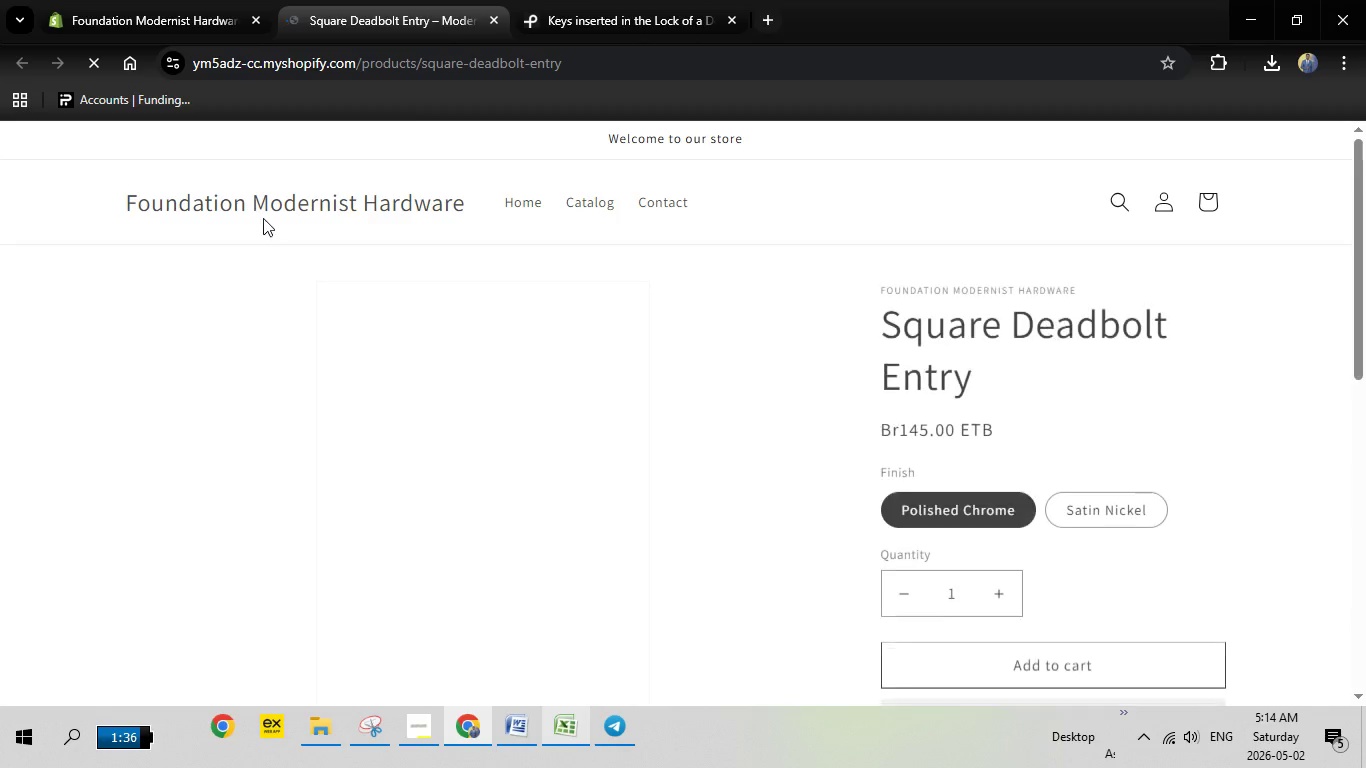 
wait(6.12)
 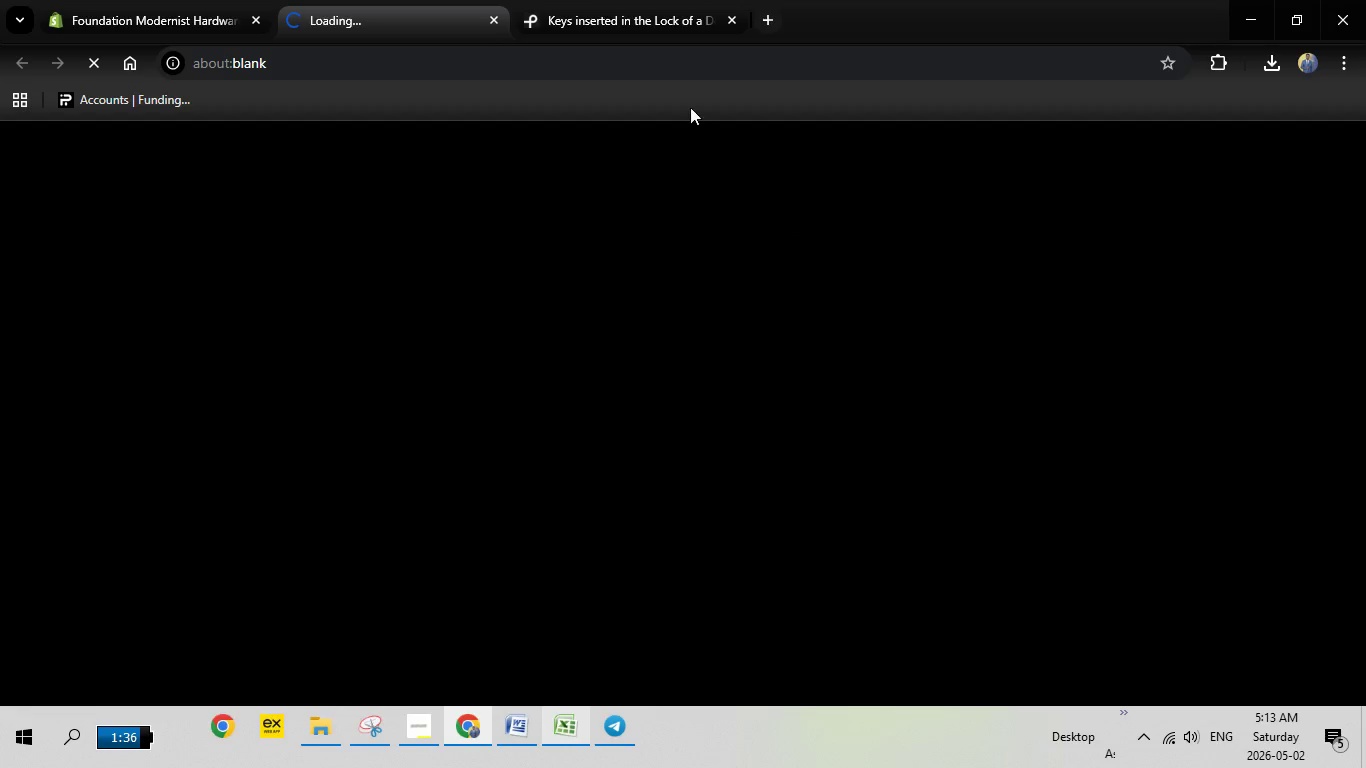 
scroll: coordinate [563, 319], scroll_direction: down, amount: 5.0
 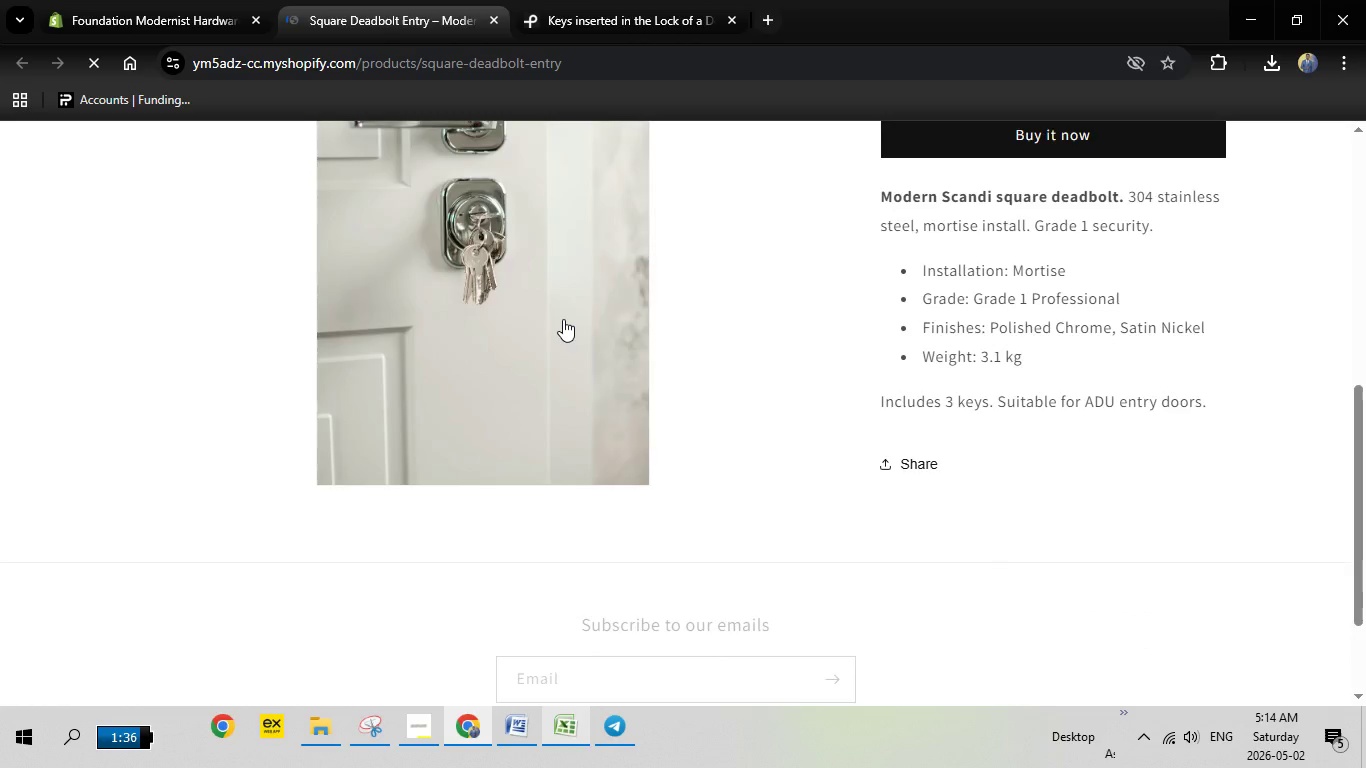 
scroll: coordinate [564, 315], scroll_direction: up, amount: 11.0
 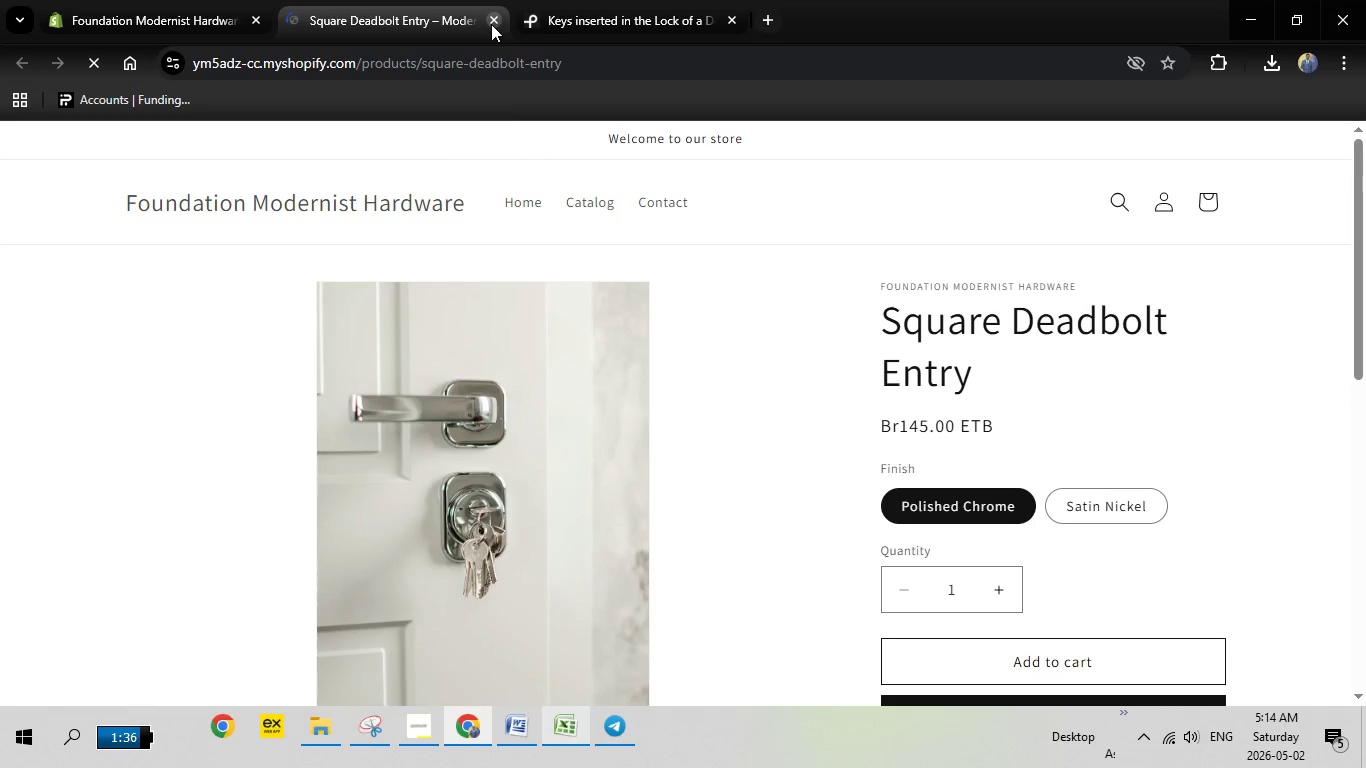 
left_click([491, 24])
 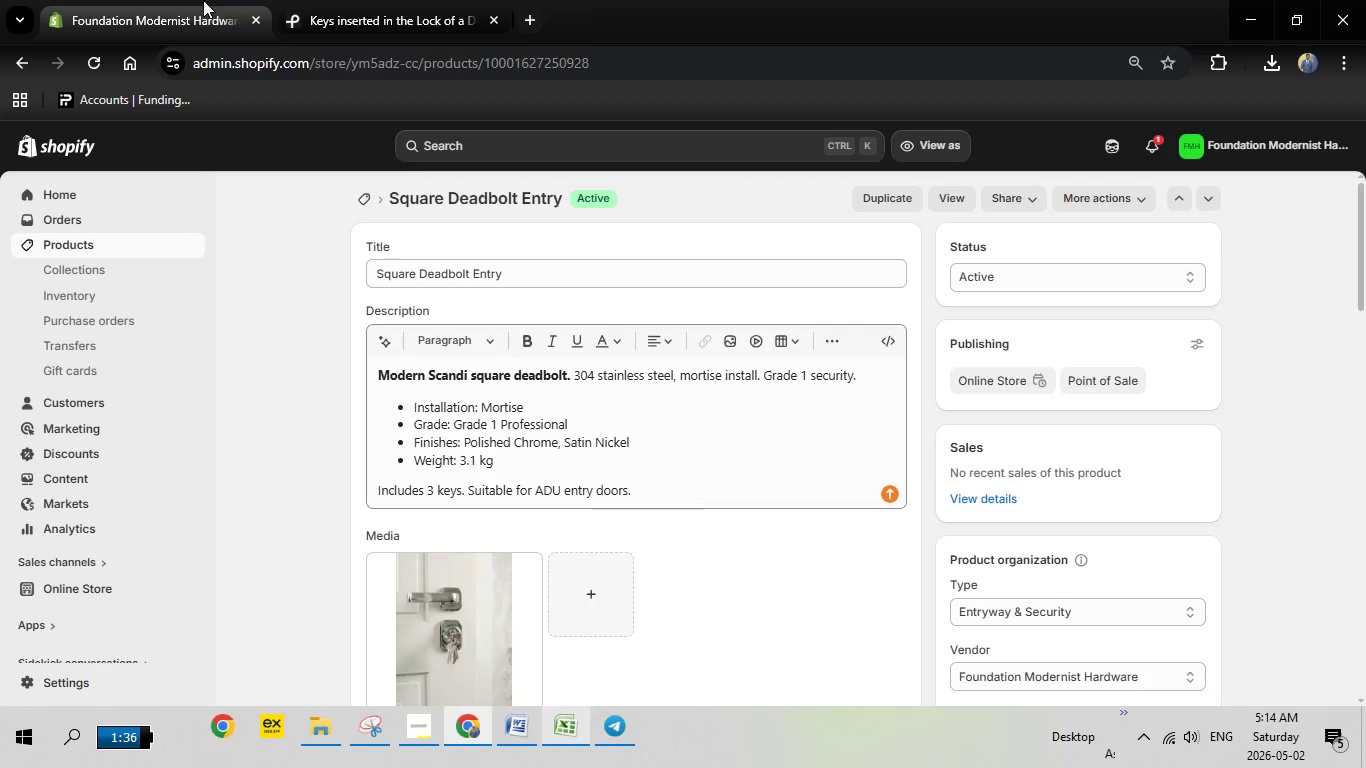 
left_click([203, 0])
 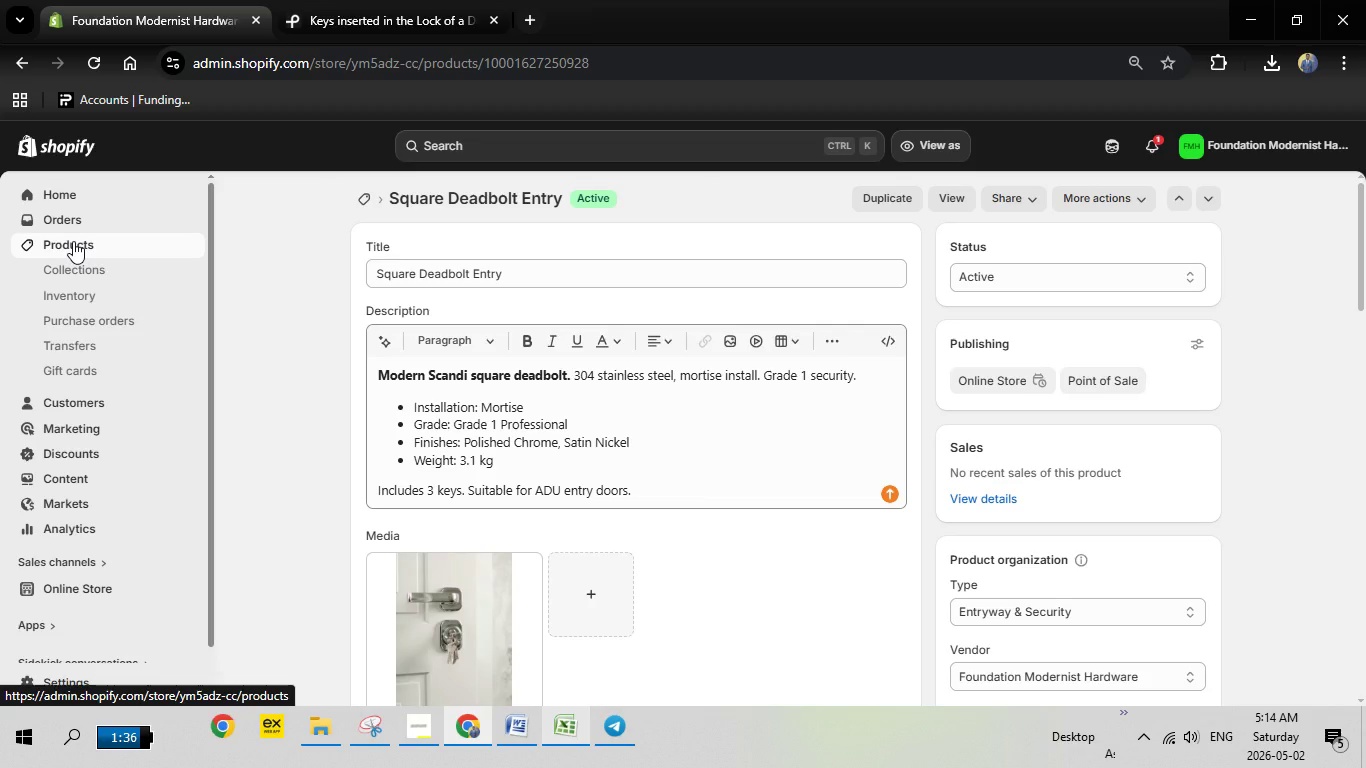 
left_click([73, 241])
 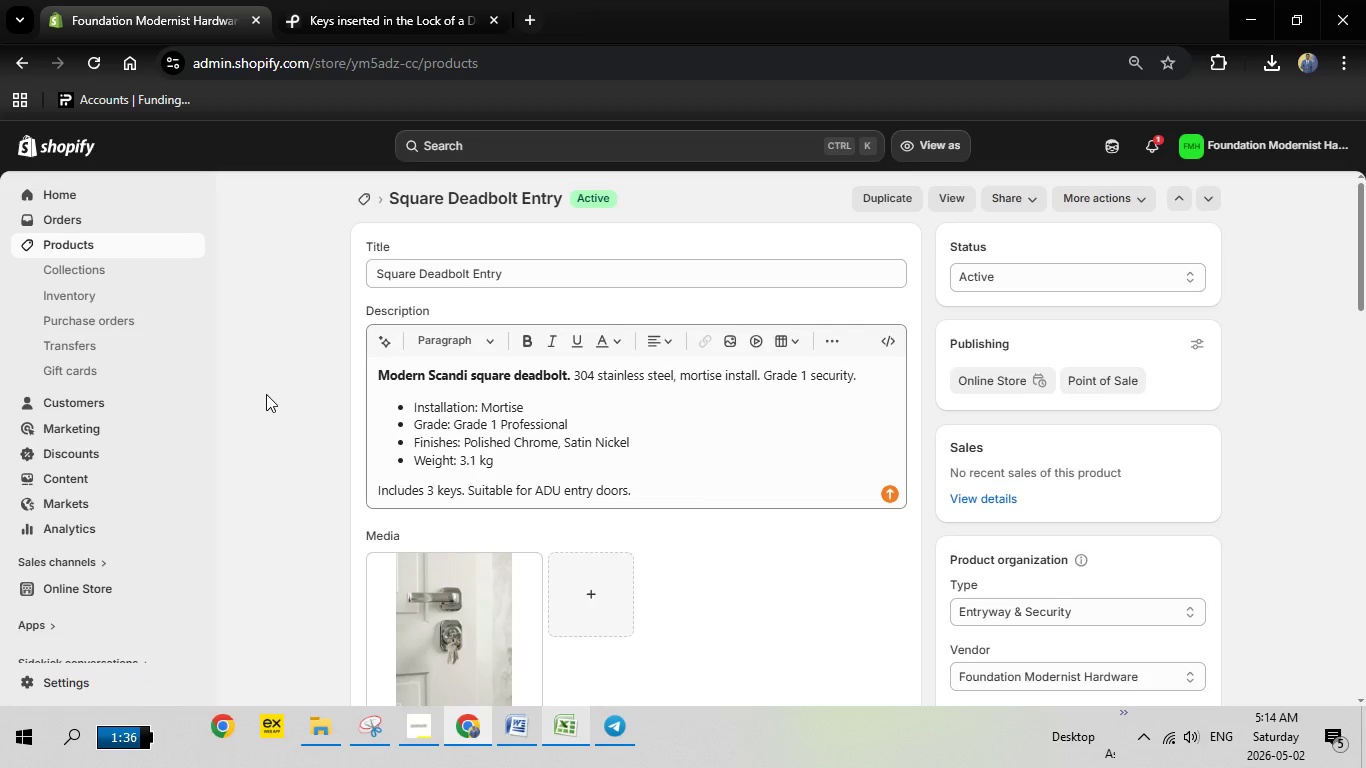 
wait(8.33)
 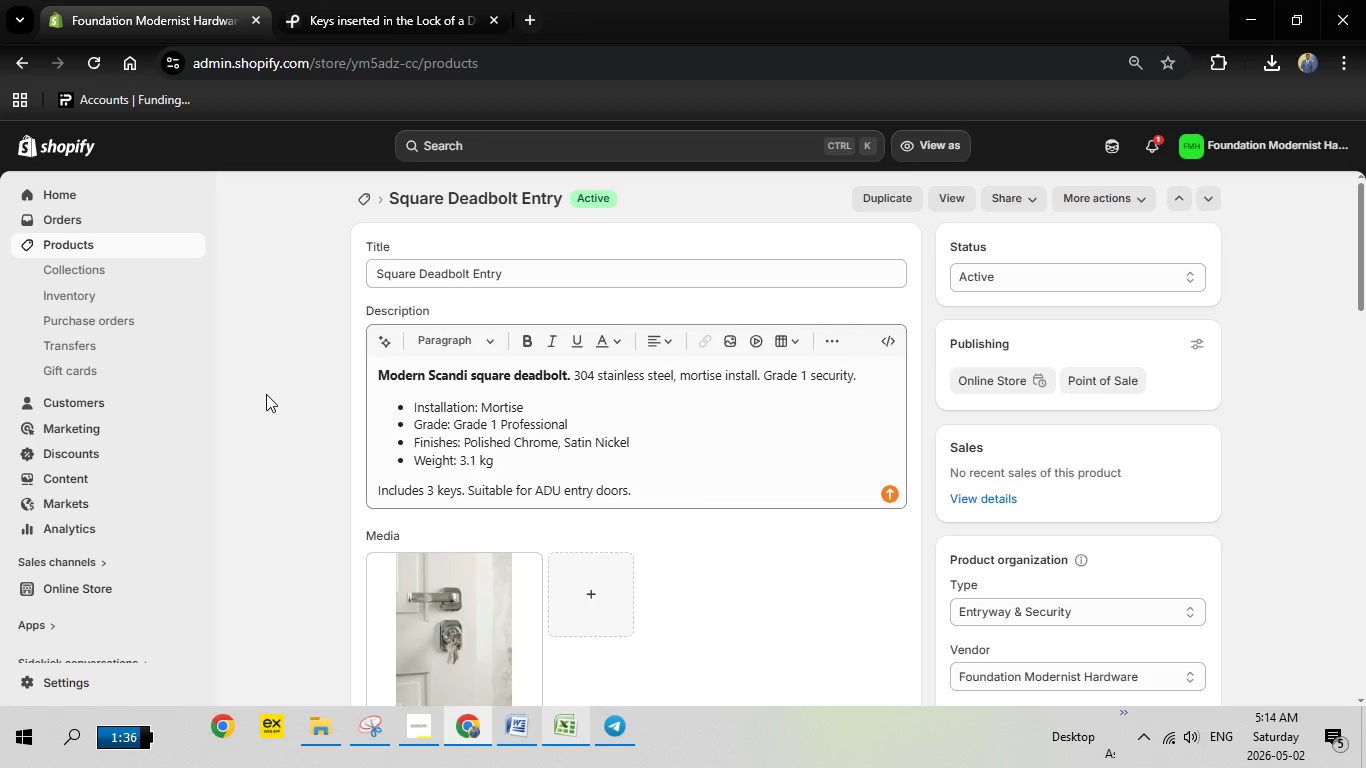 
scroll: coordinate [633, 422], scroll_direction: down, amount: 4.0
 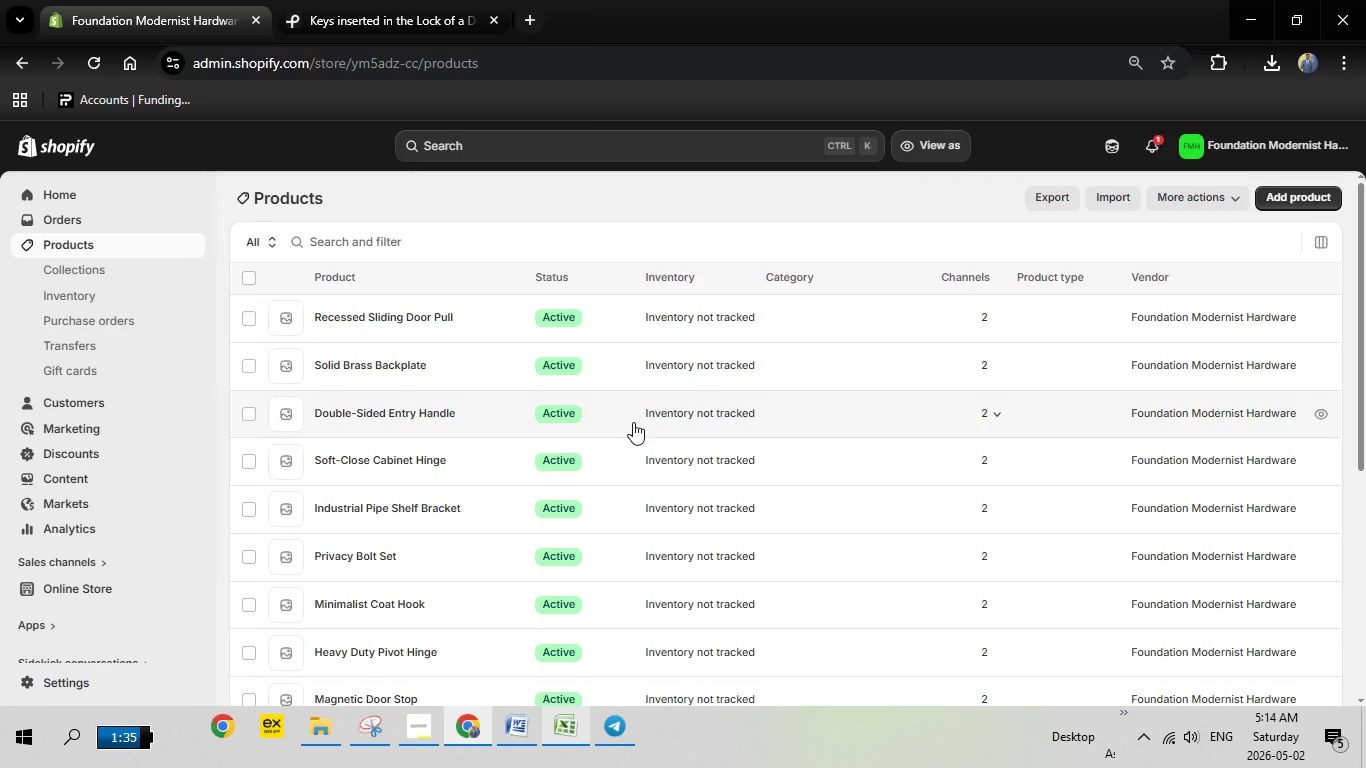 
wait(6.02)
 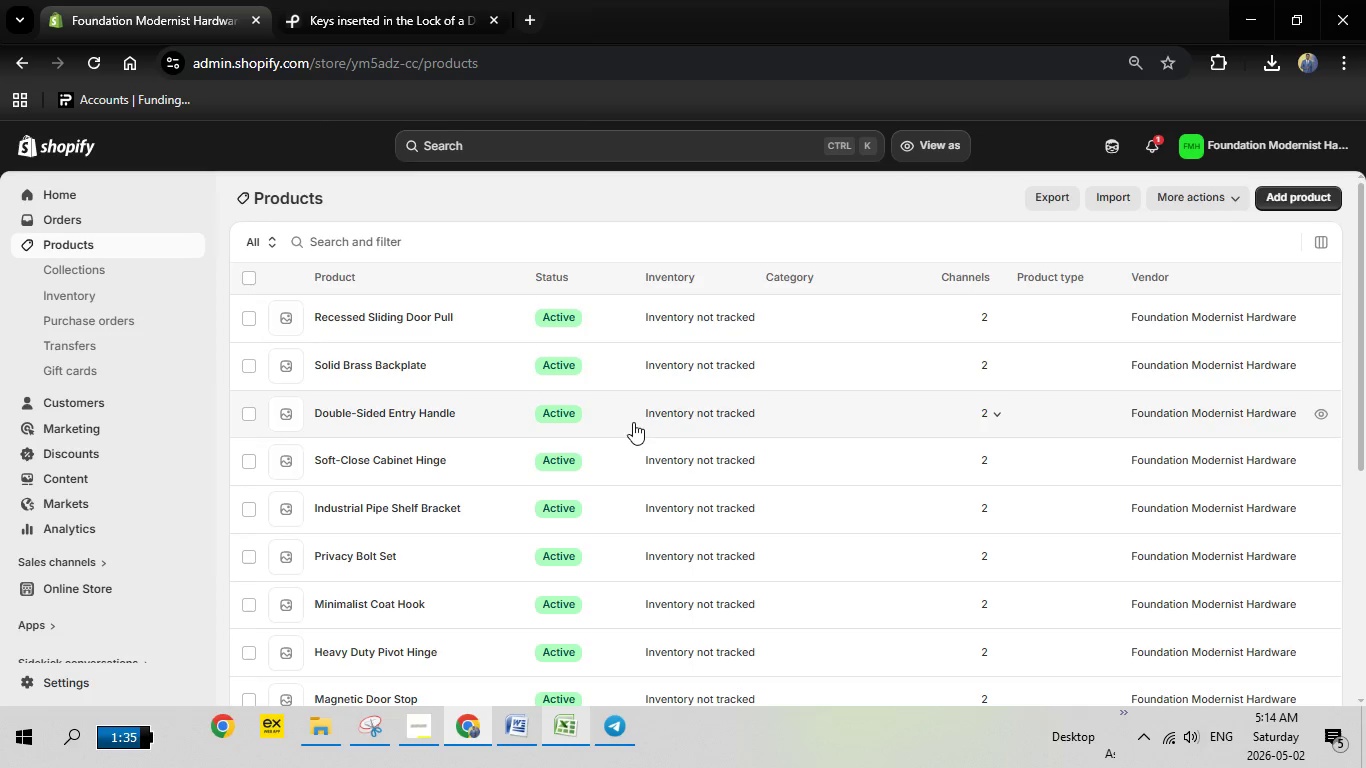 
scroll: coordinate [566, 457], scroll_direction: down, amount: 5.0
 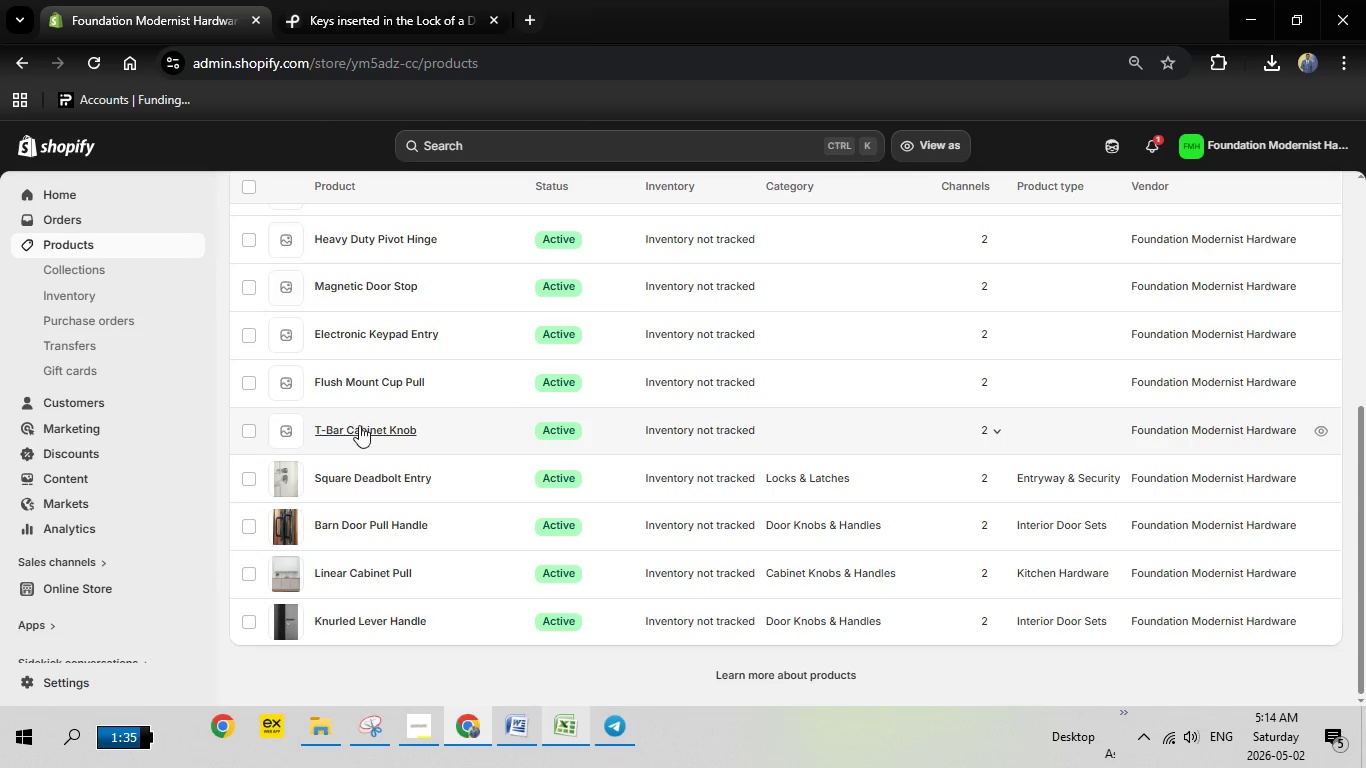 
left_click([359, 425])
 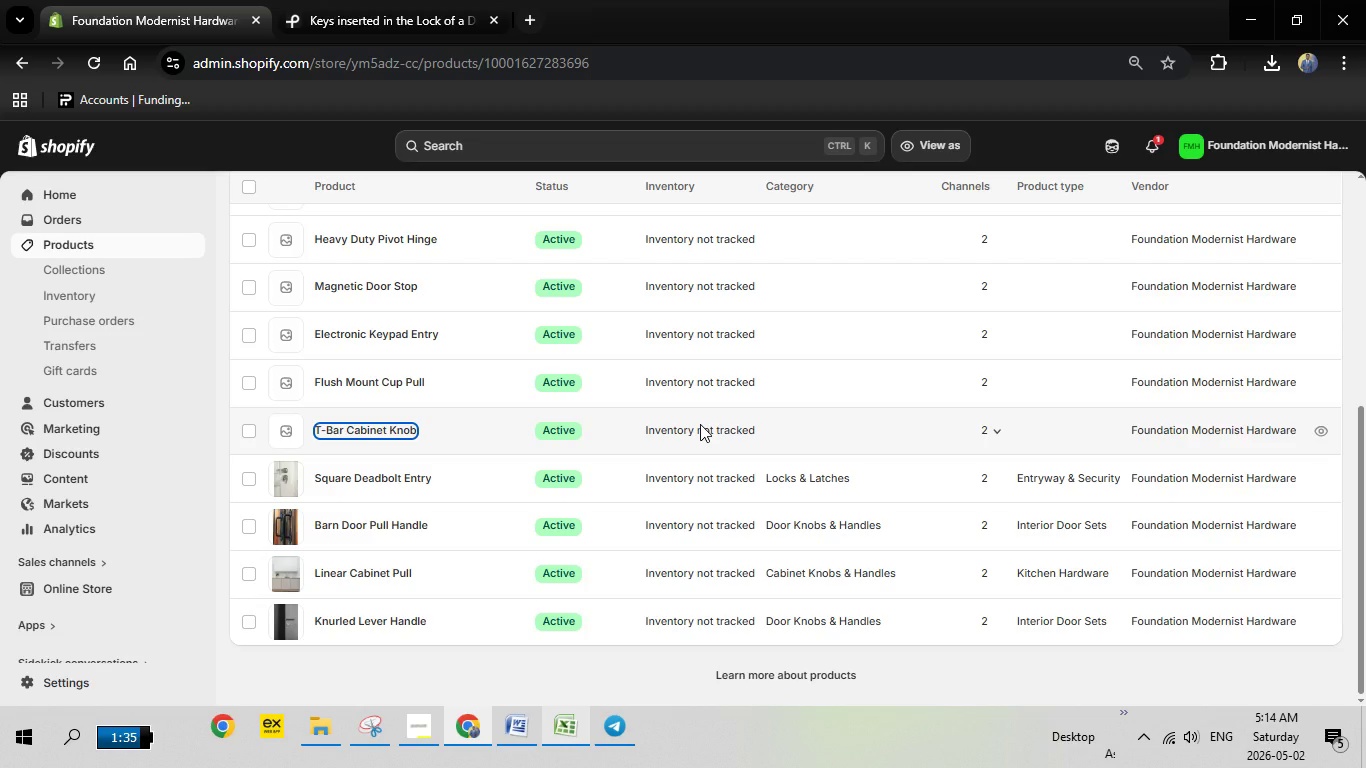 
wait(9.05)
 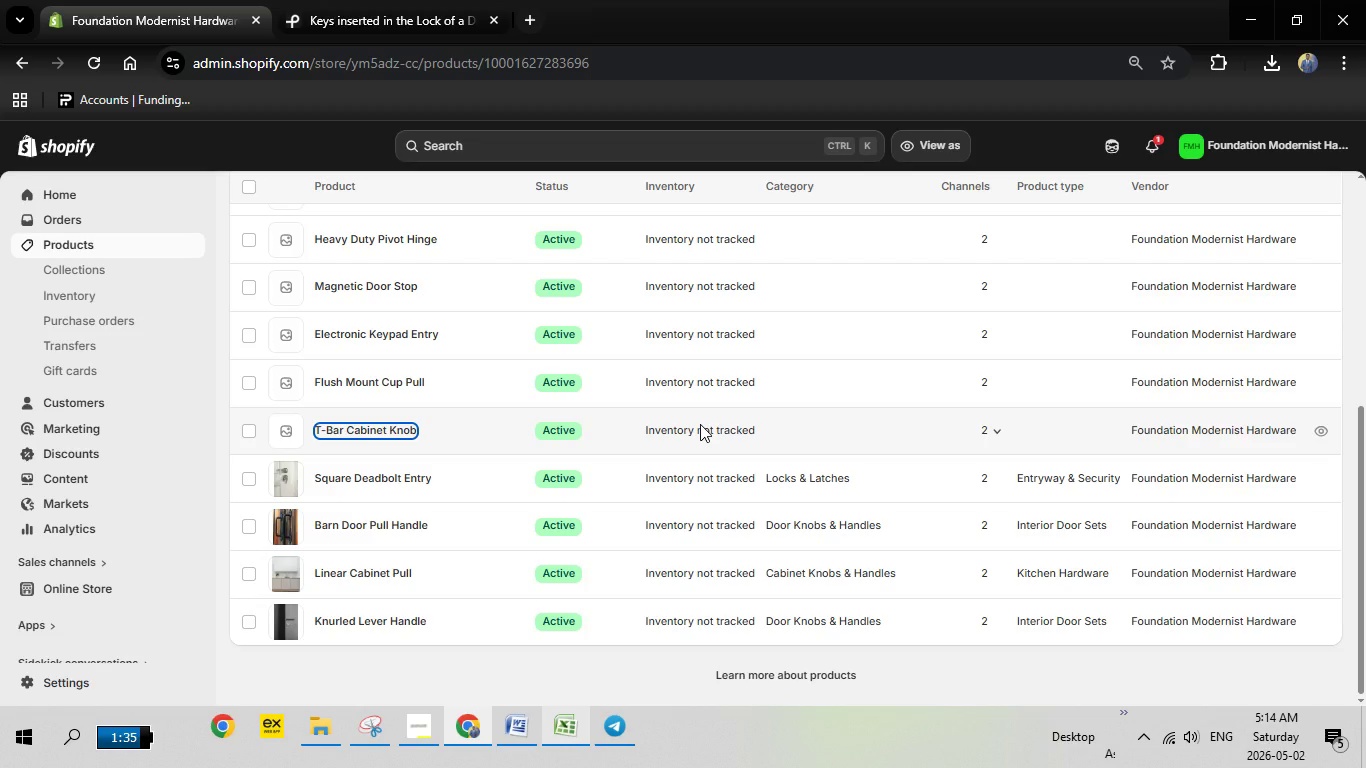 
scroll: coordinate [629, 505], scroll_direction: down, amount: 13.0
 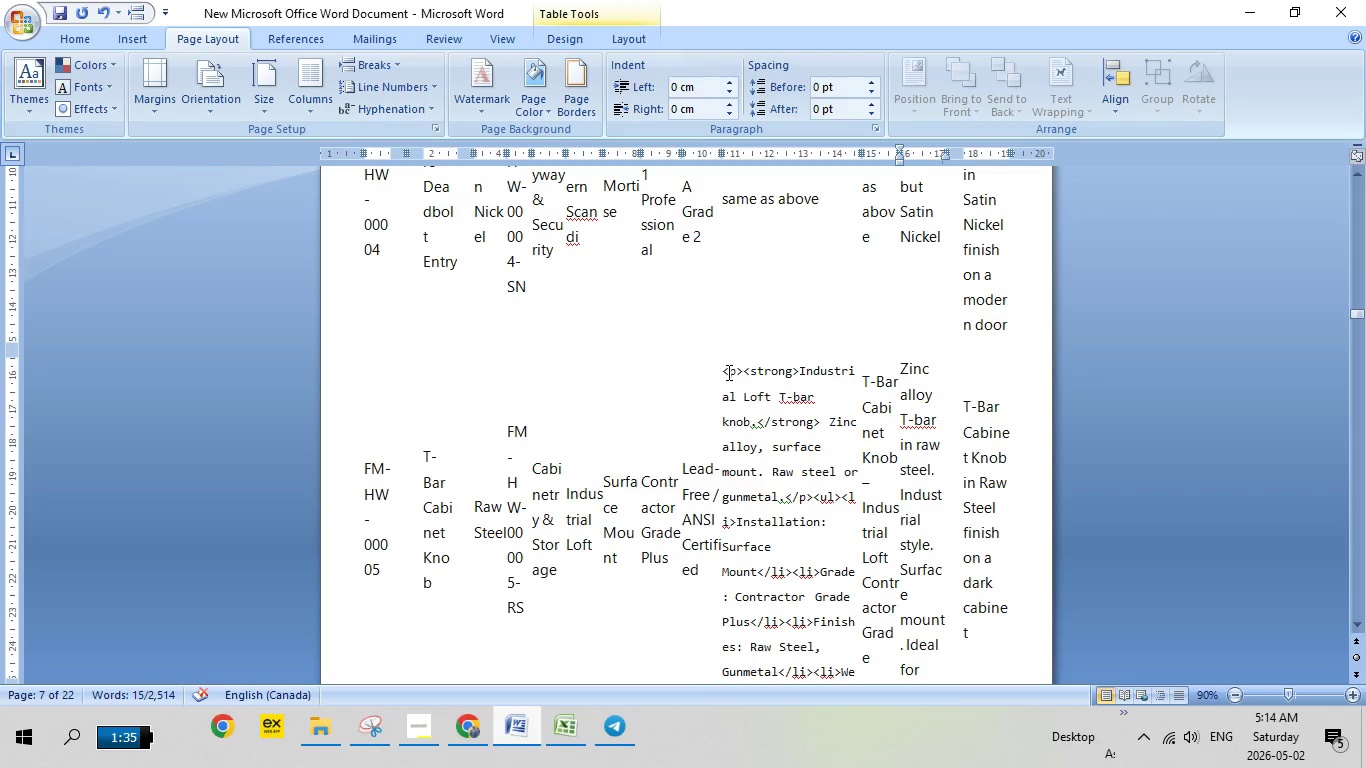 
left_click_drag(start_coordinate=[724, 372], to_coordinate=[841, 396])
 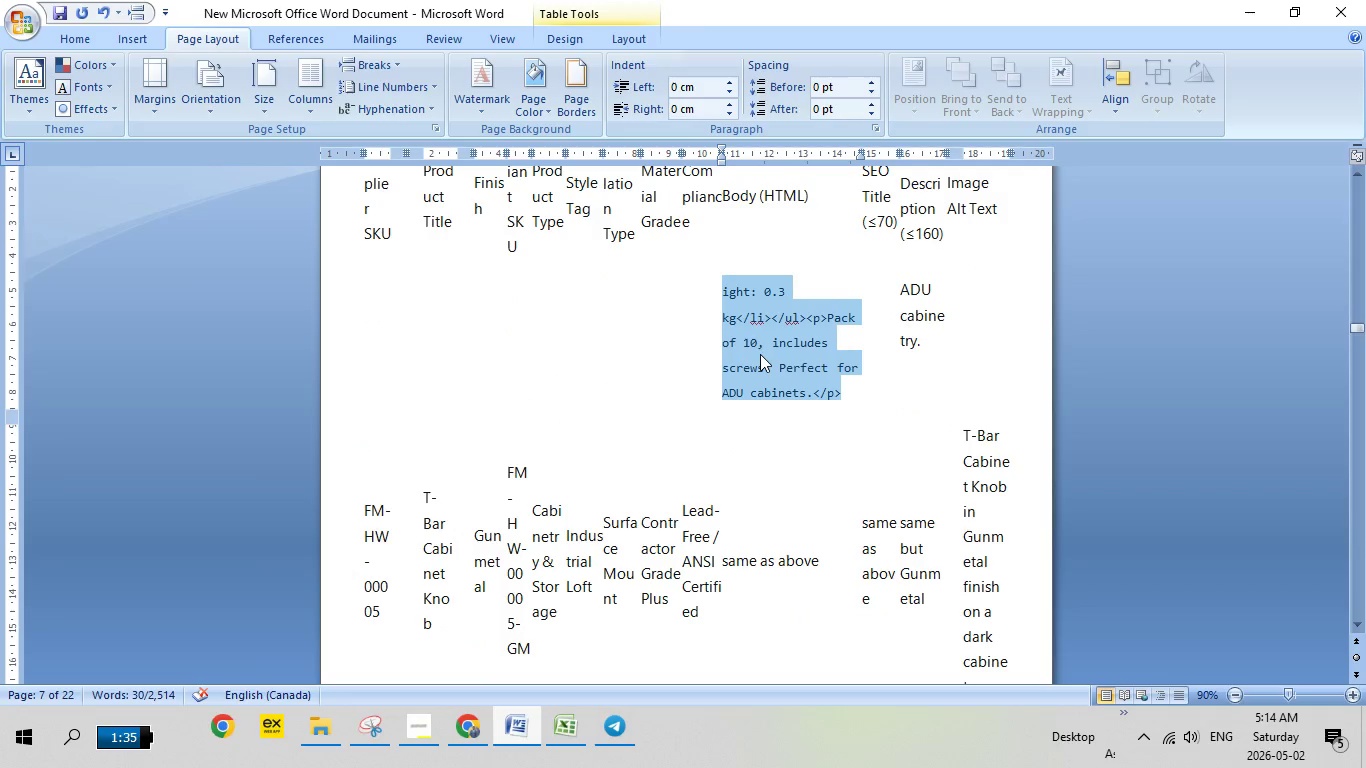 
scroll: coordinate [774, 448], scroll_direction: down, amount: 15.0
 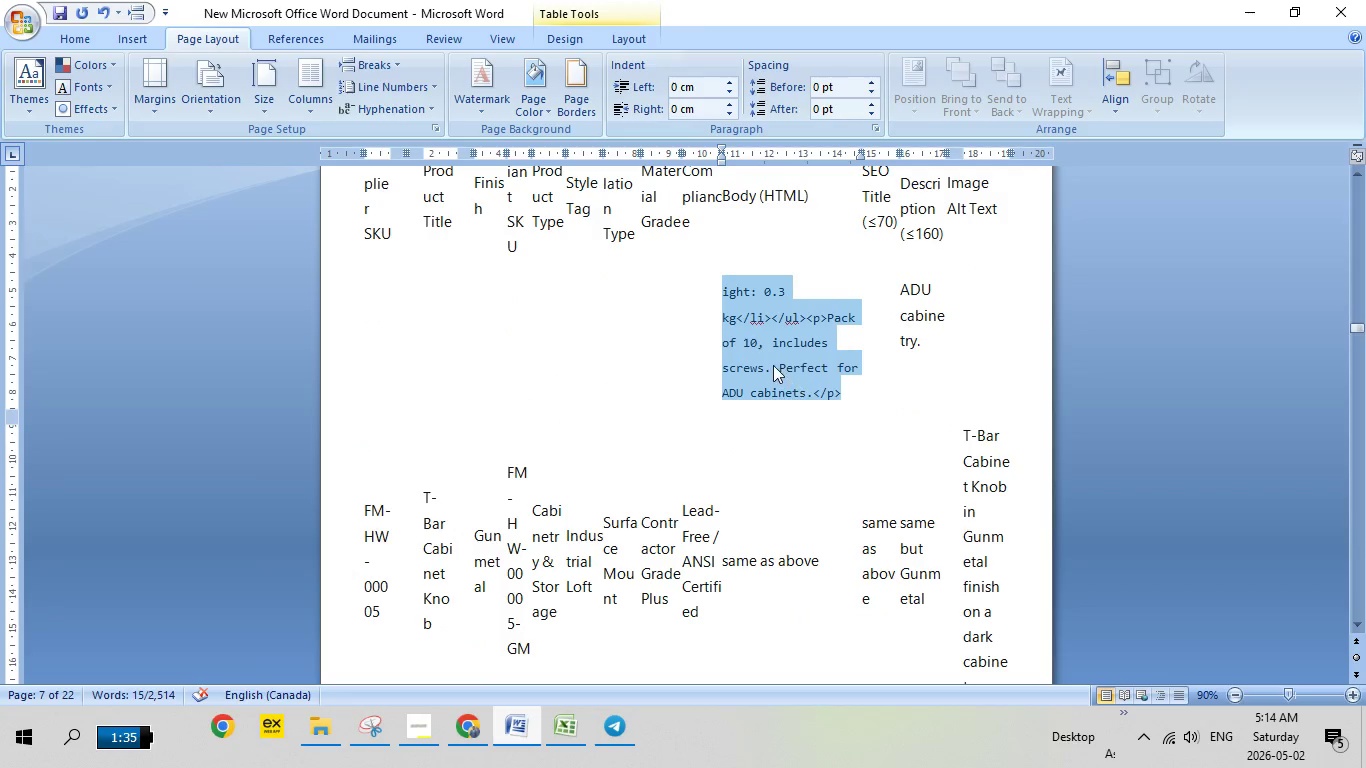 
right_click([760, 354])
 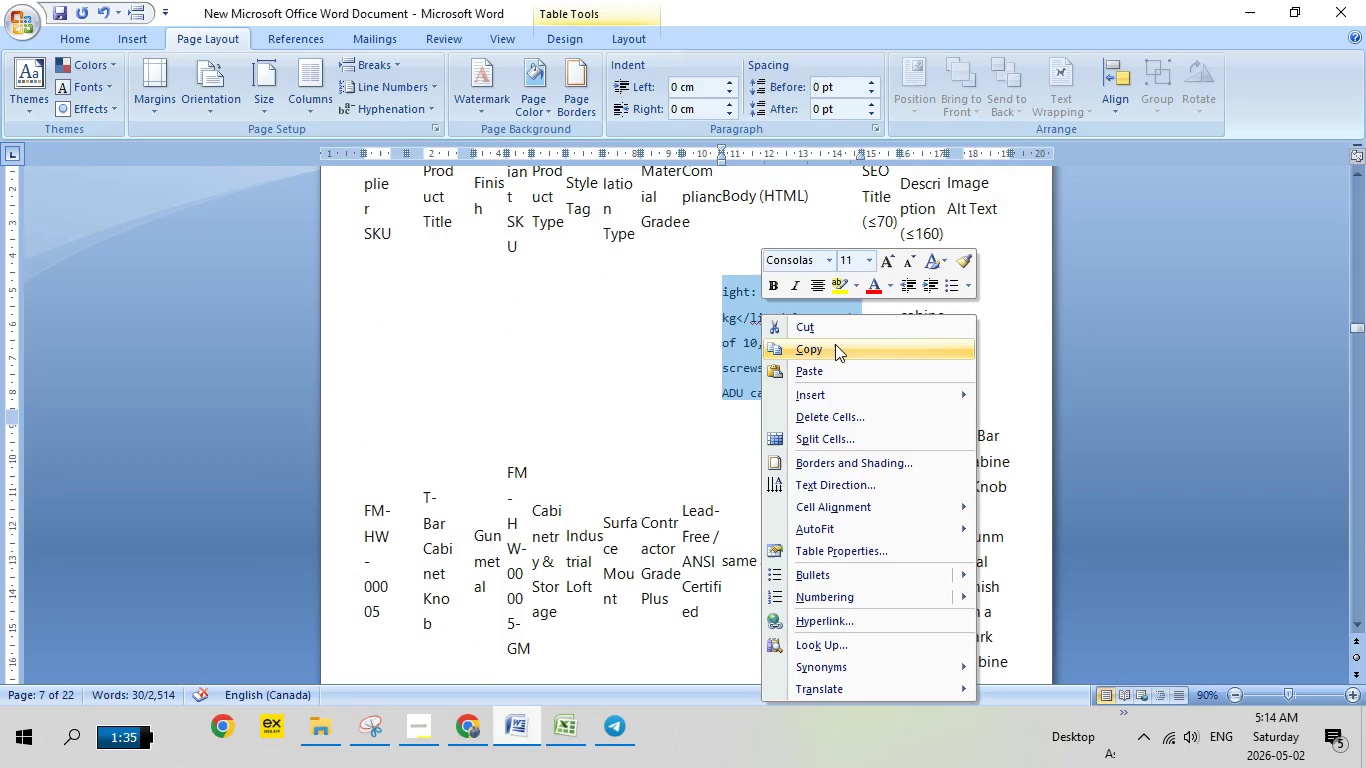 
left_click([833, 346])
 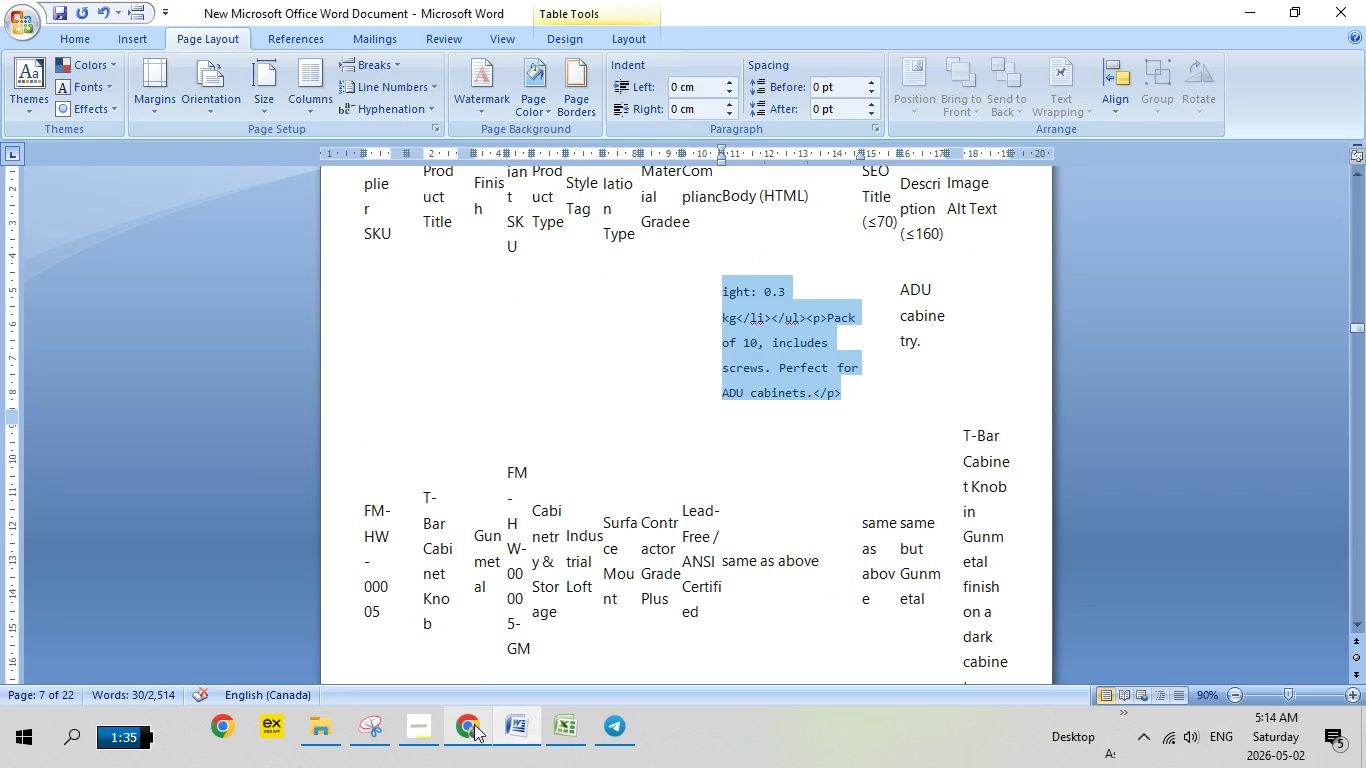 
left_click([474, 724])
 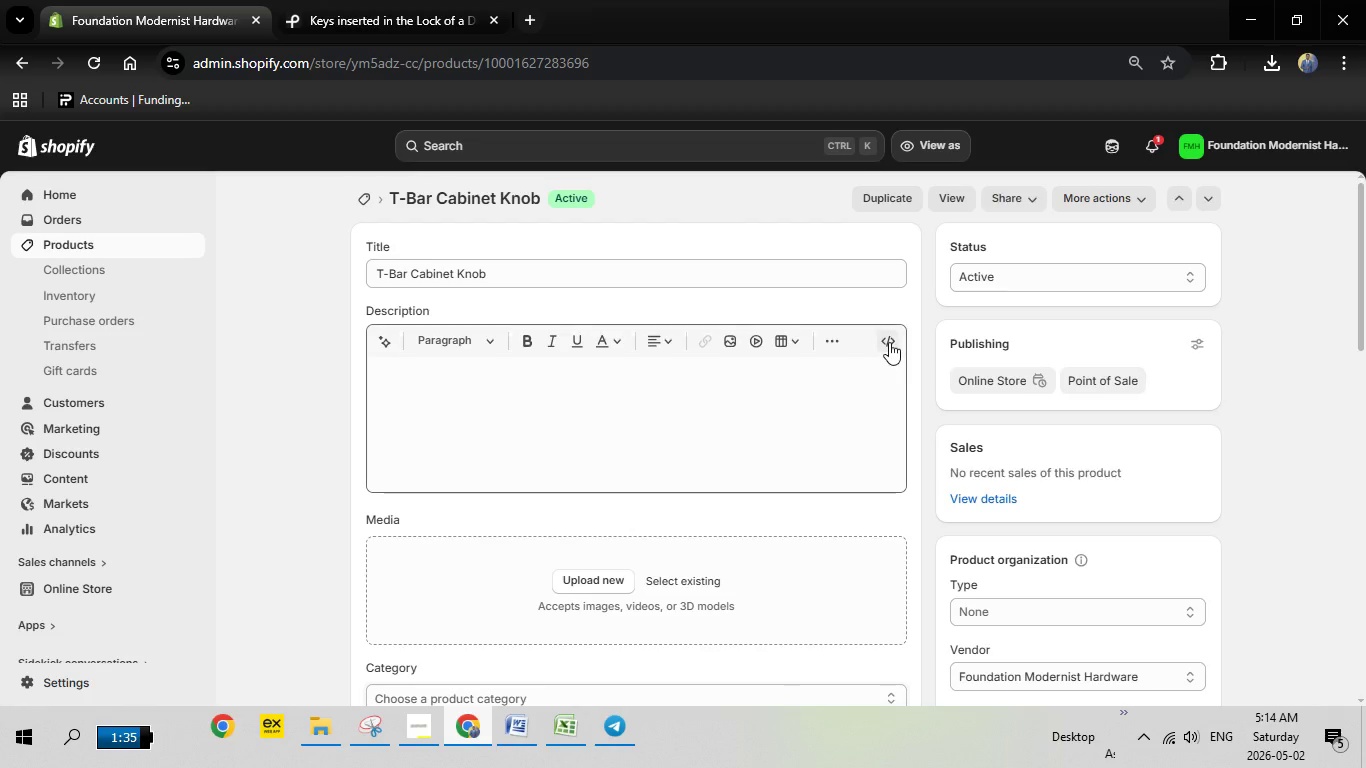 
left_click([888, 348])
 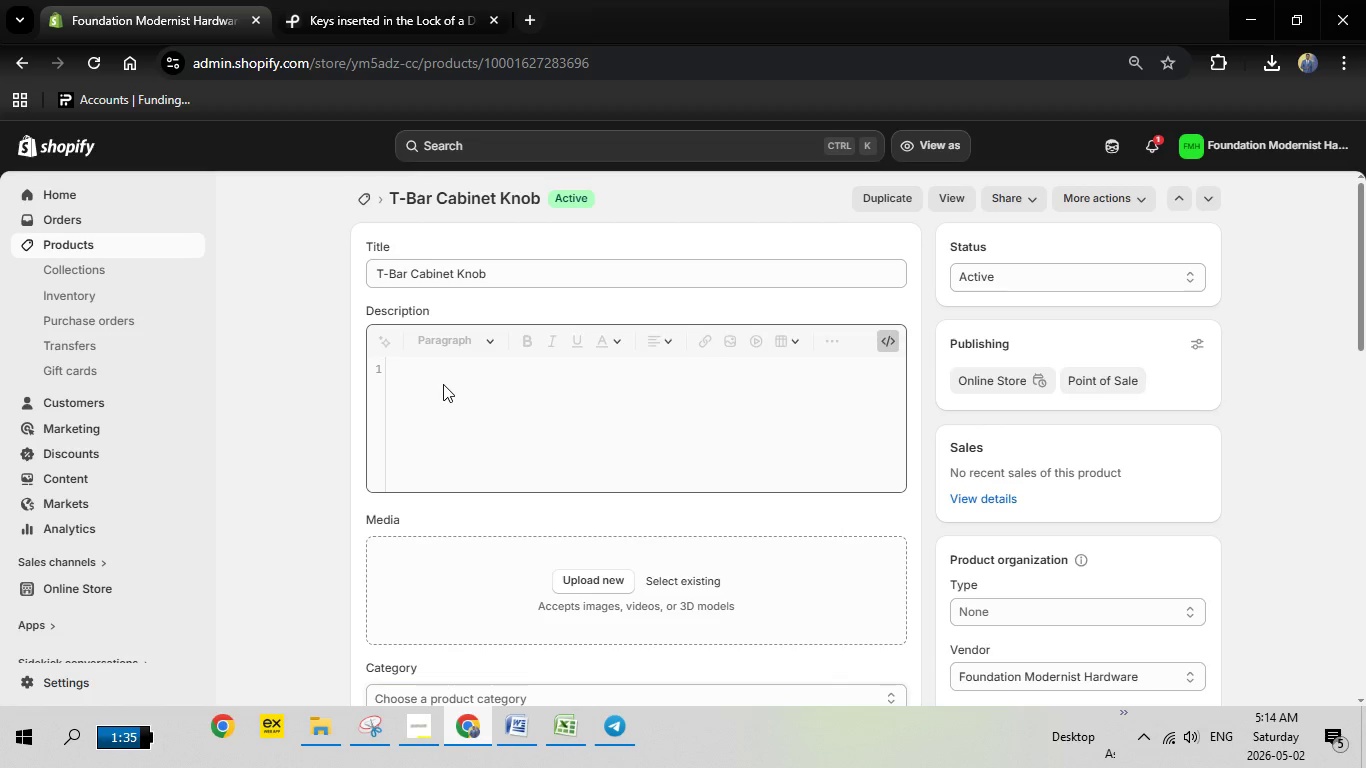 
right_click([420, 372])
 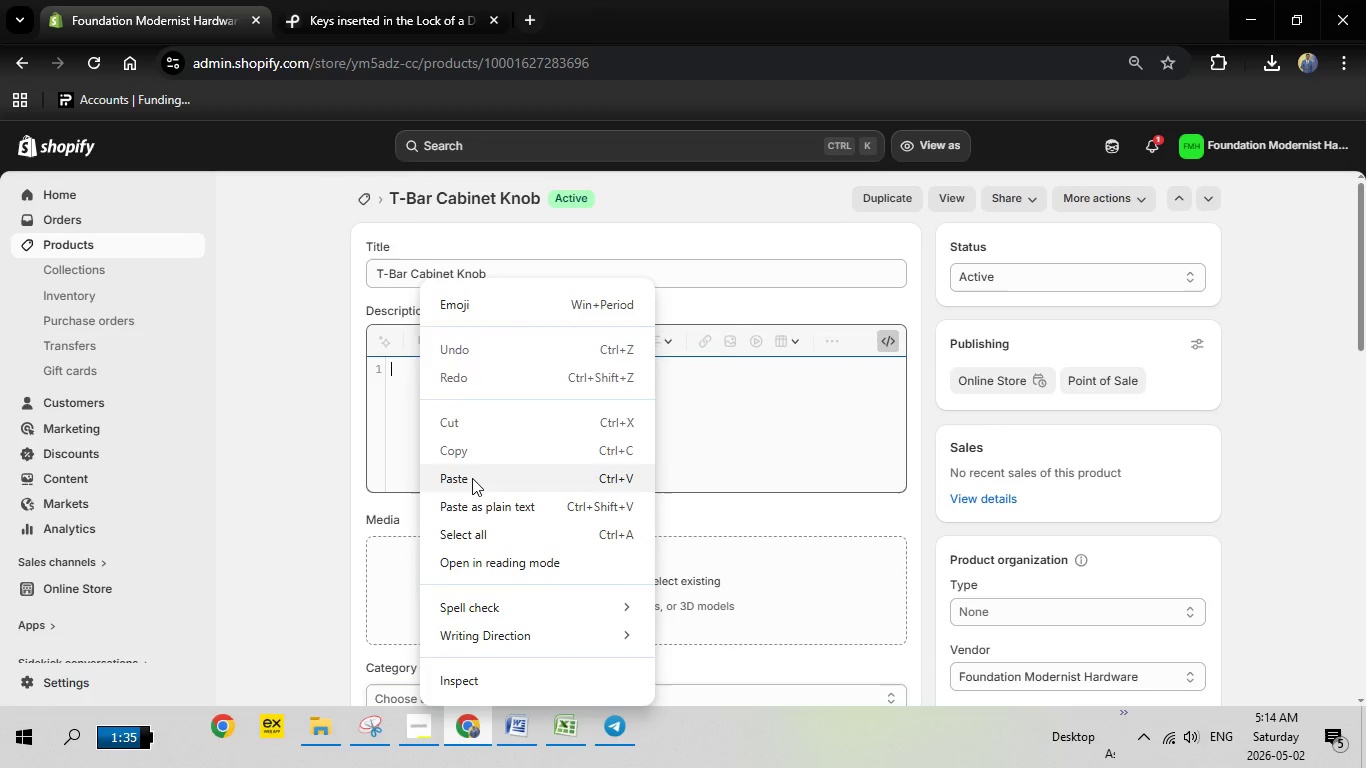 
left_click([472, 478])
 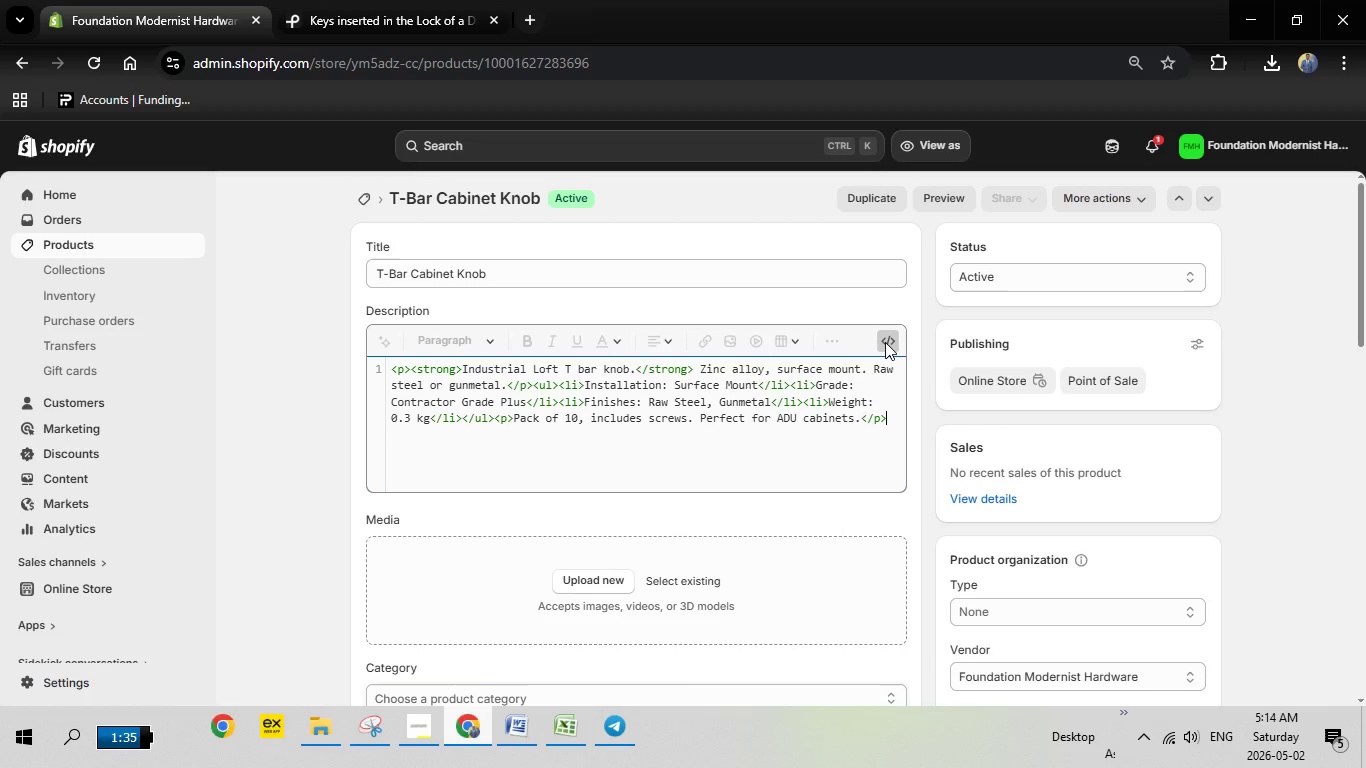 
left_click([886, 342])
 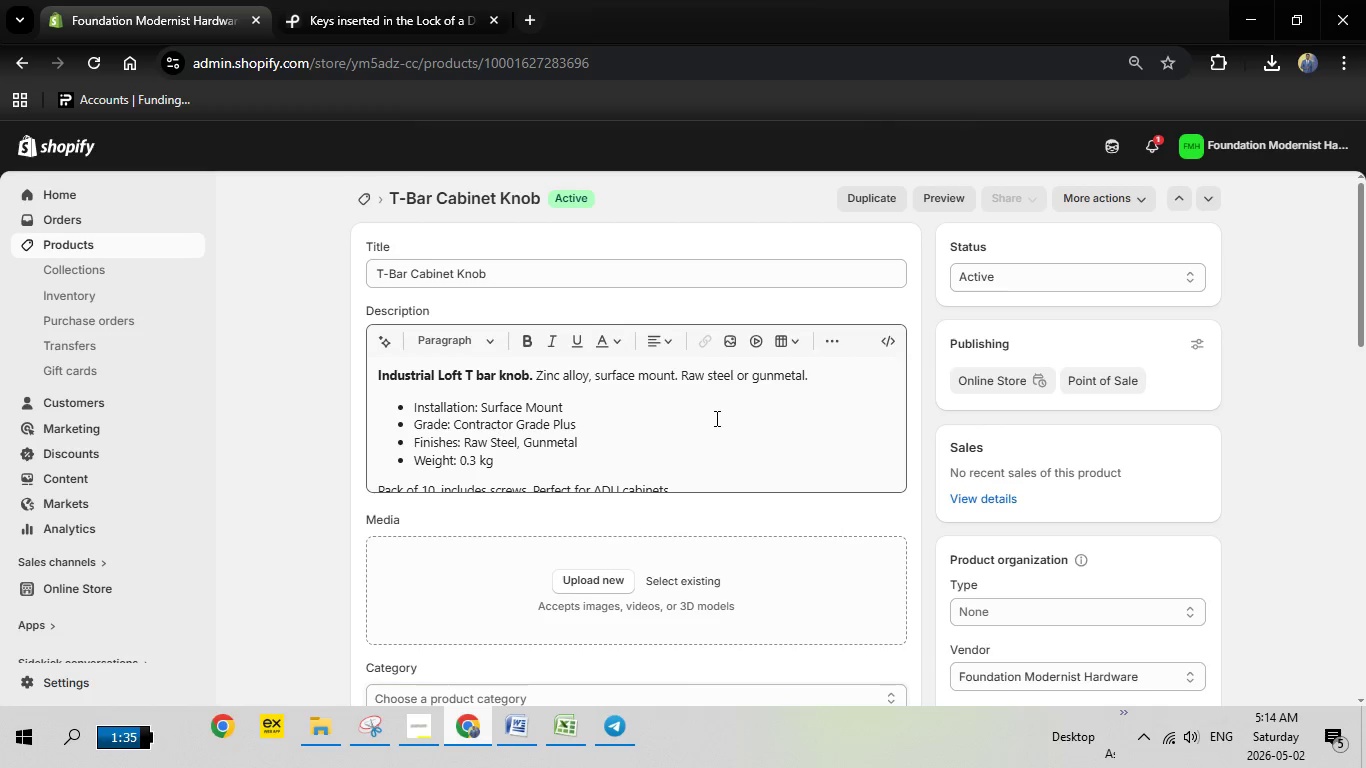 
scroll: coordinate [715, 418], scroll_direction: down, amount: 2.0
 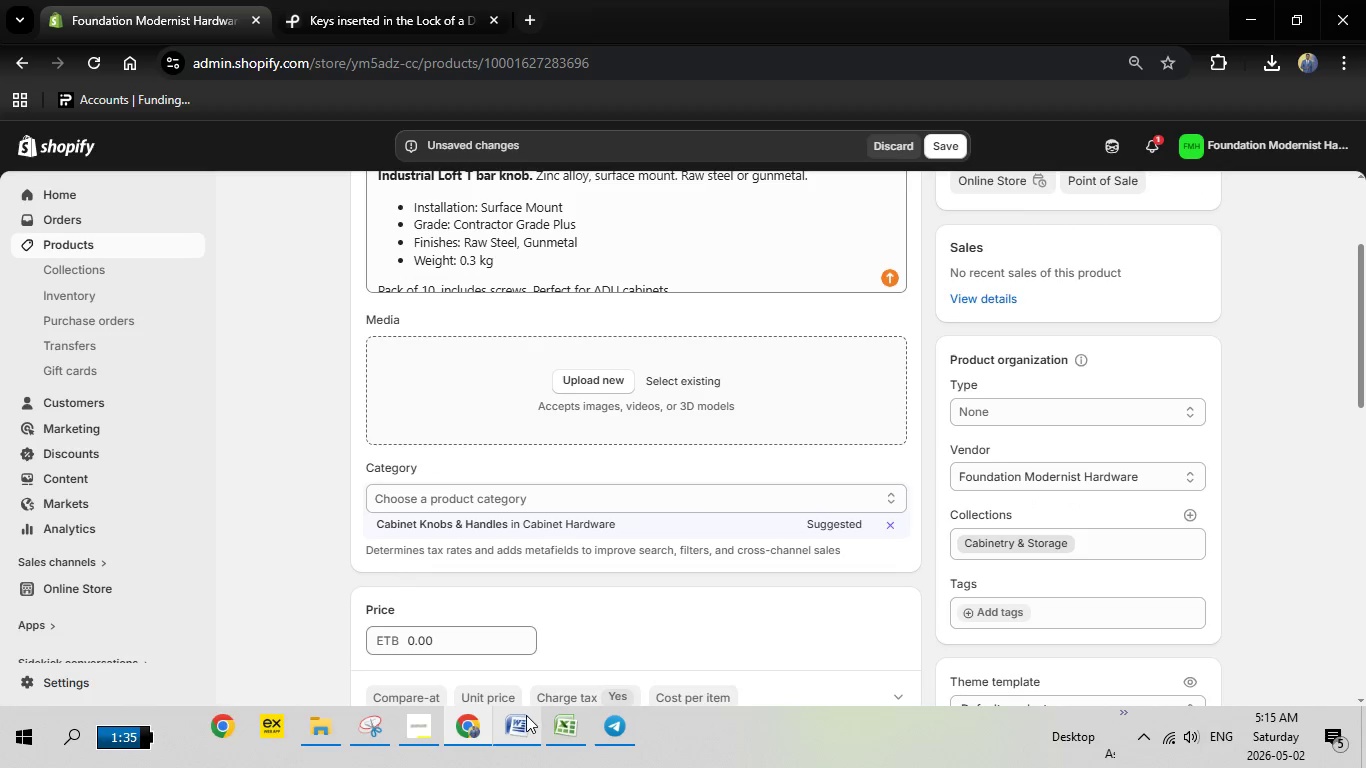 
left_click([526, 722])
 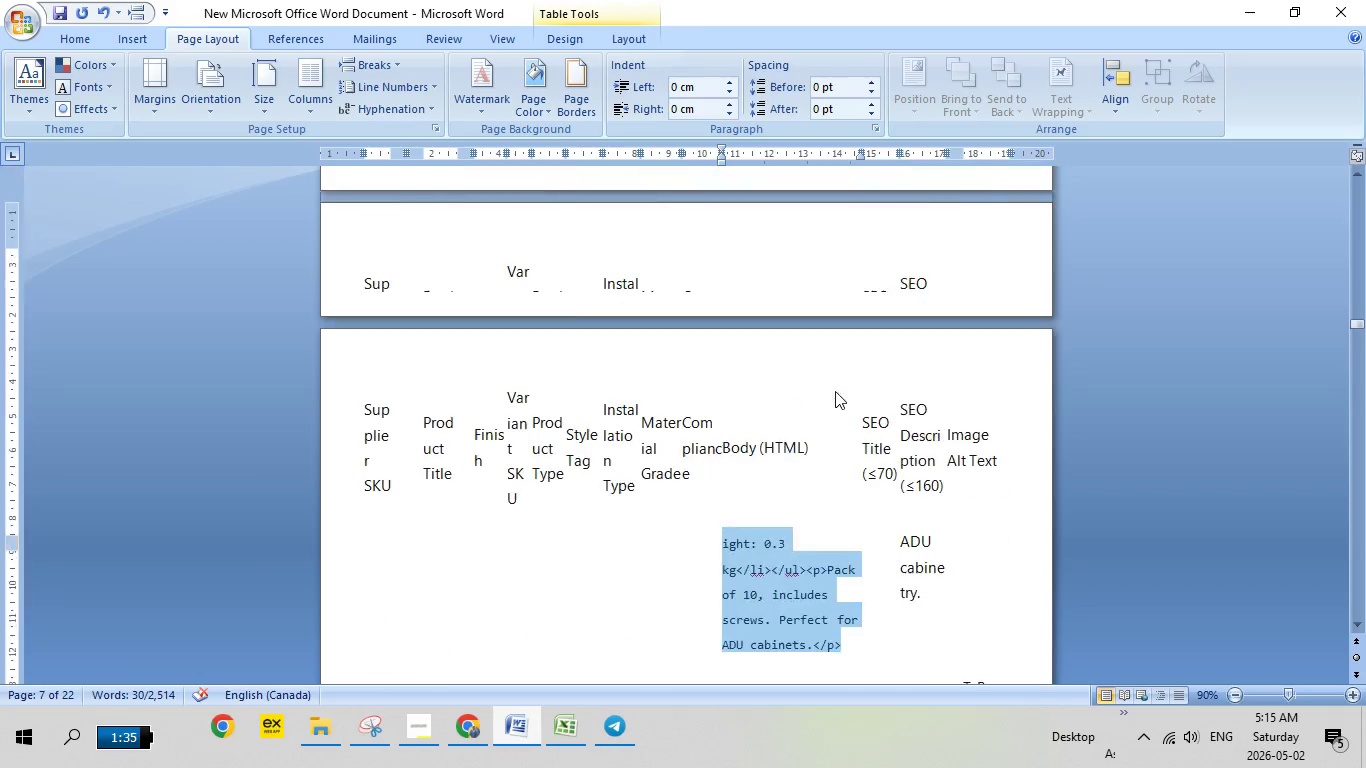 
scroll: coordinate [846, 392], scroll_direction: up, amount: 15.0
 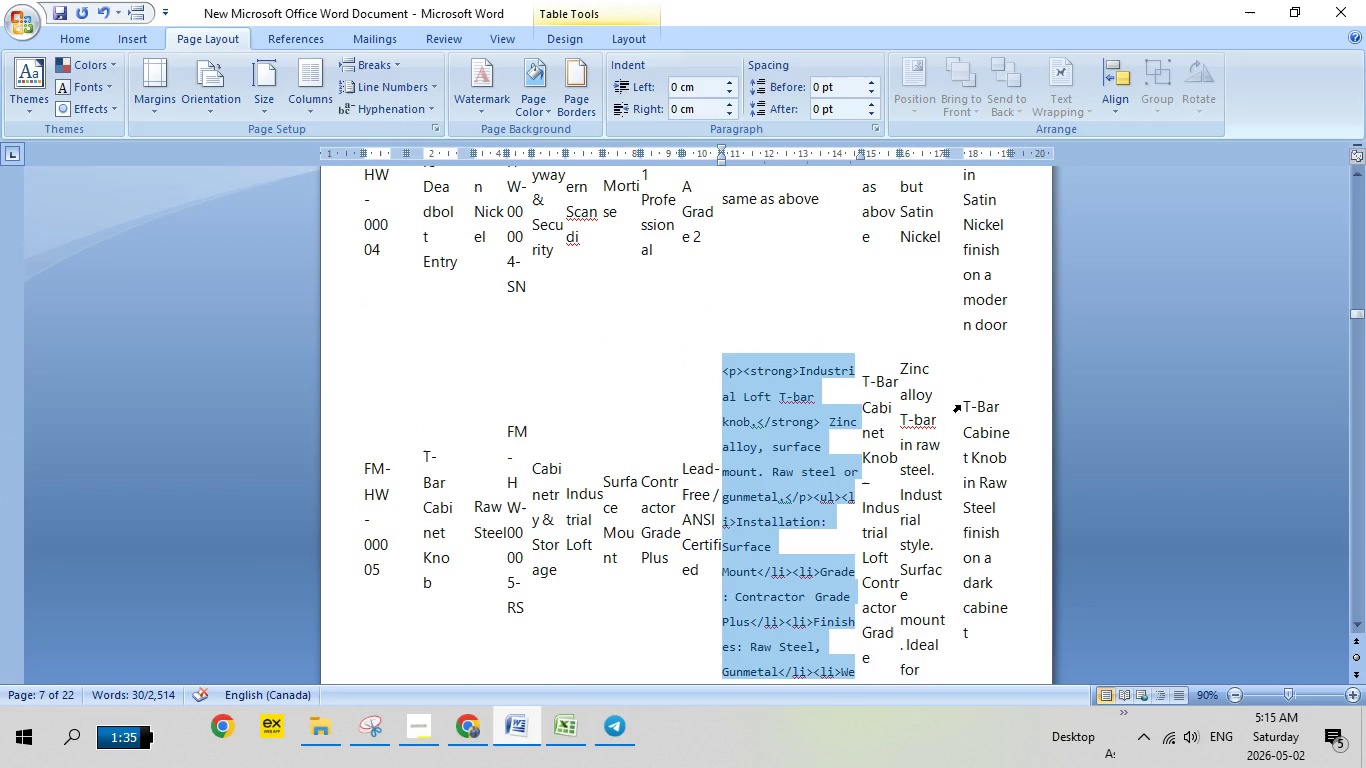 
left_click([960, 405])
 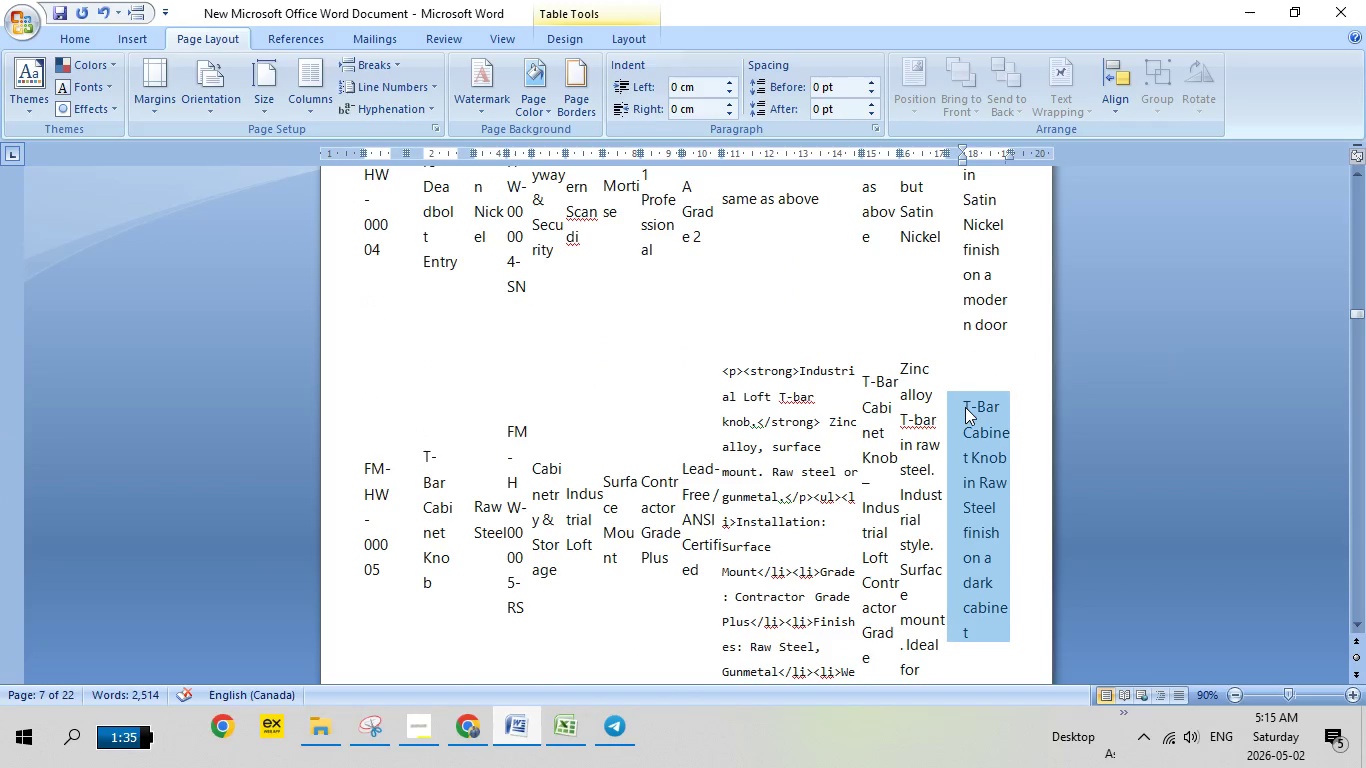 
right_click([965, 407])
 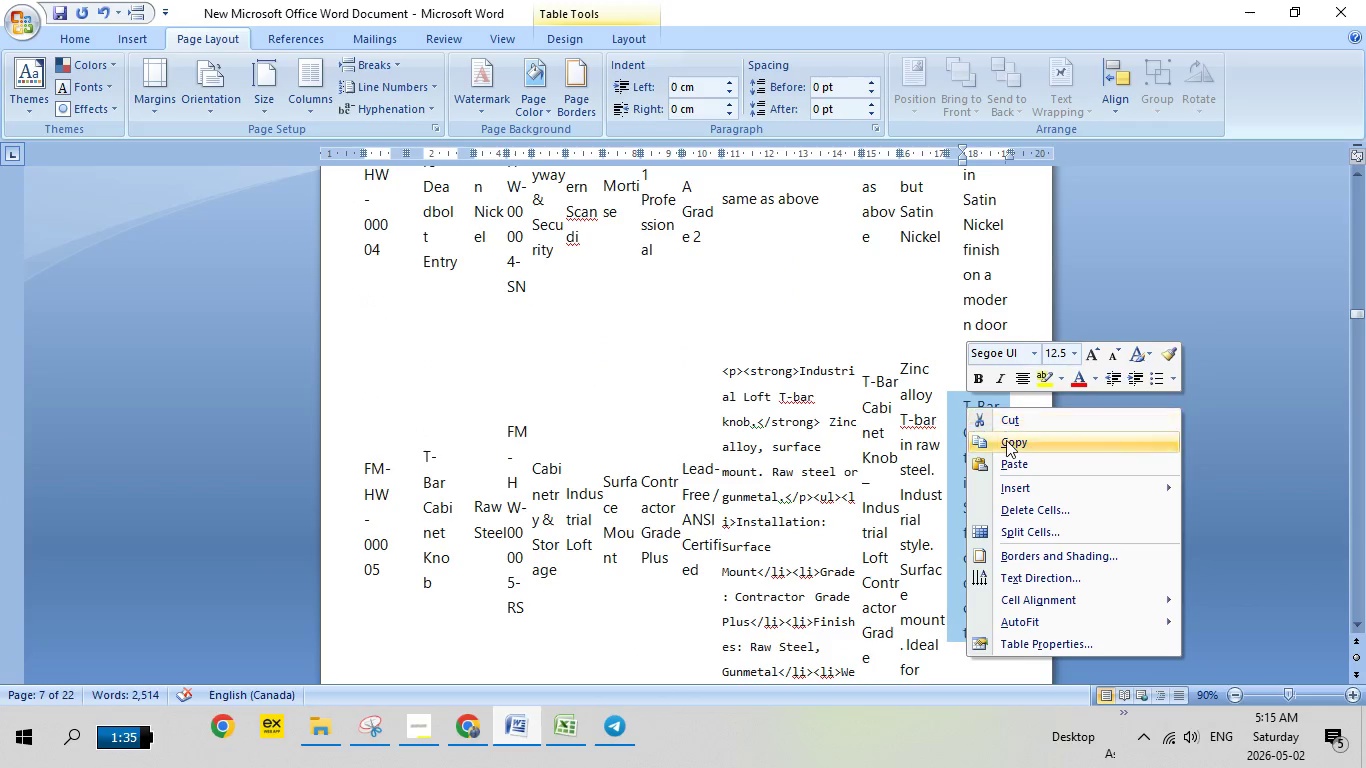 
left_click([1006, 440])
 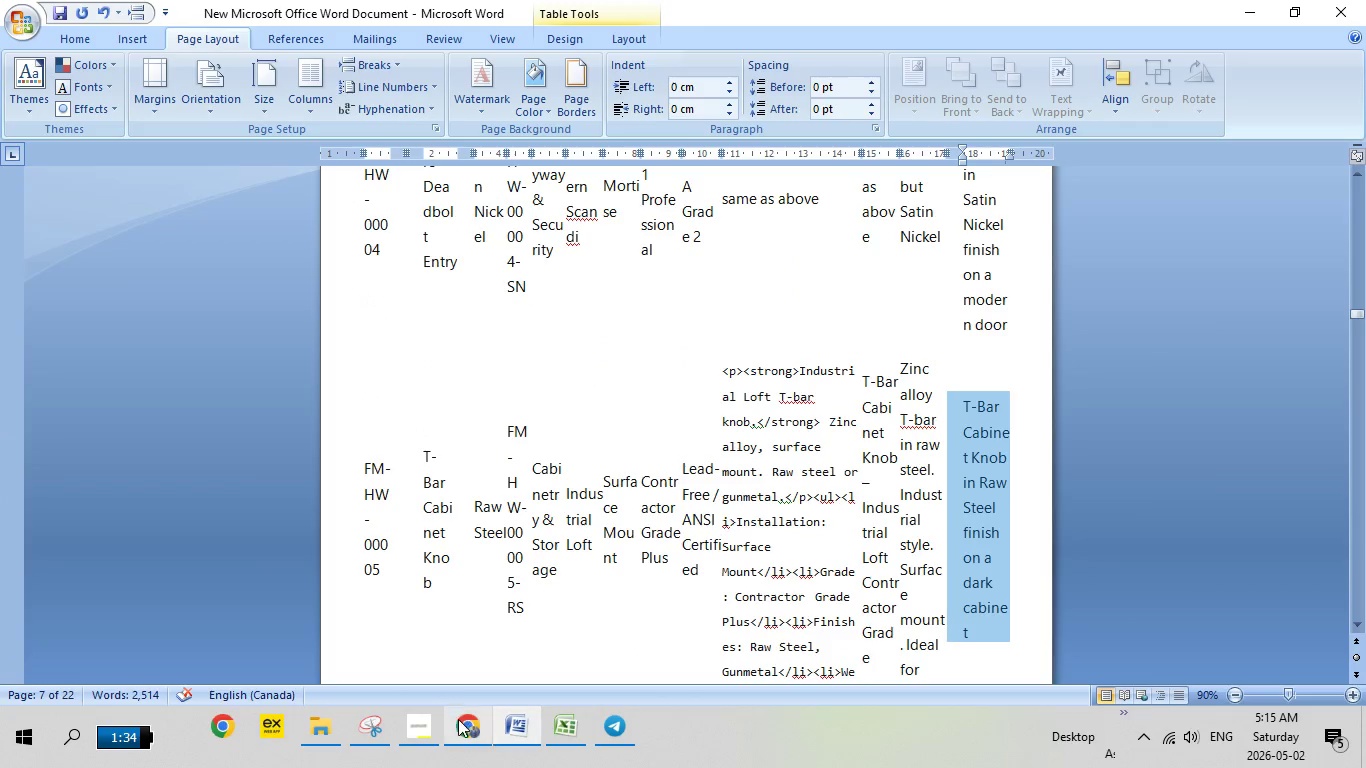 
left_click([460, 720])
 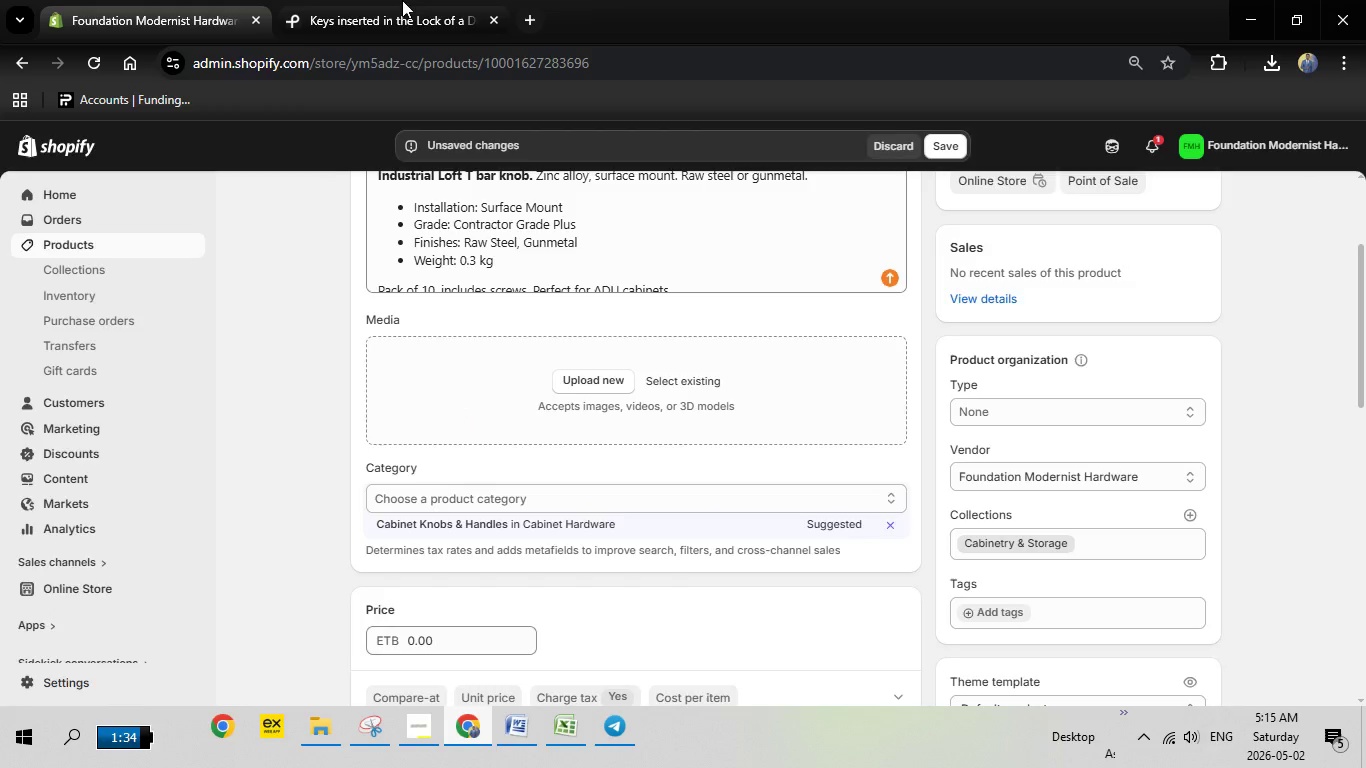 
left_click([402, 0])
 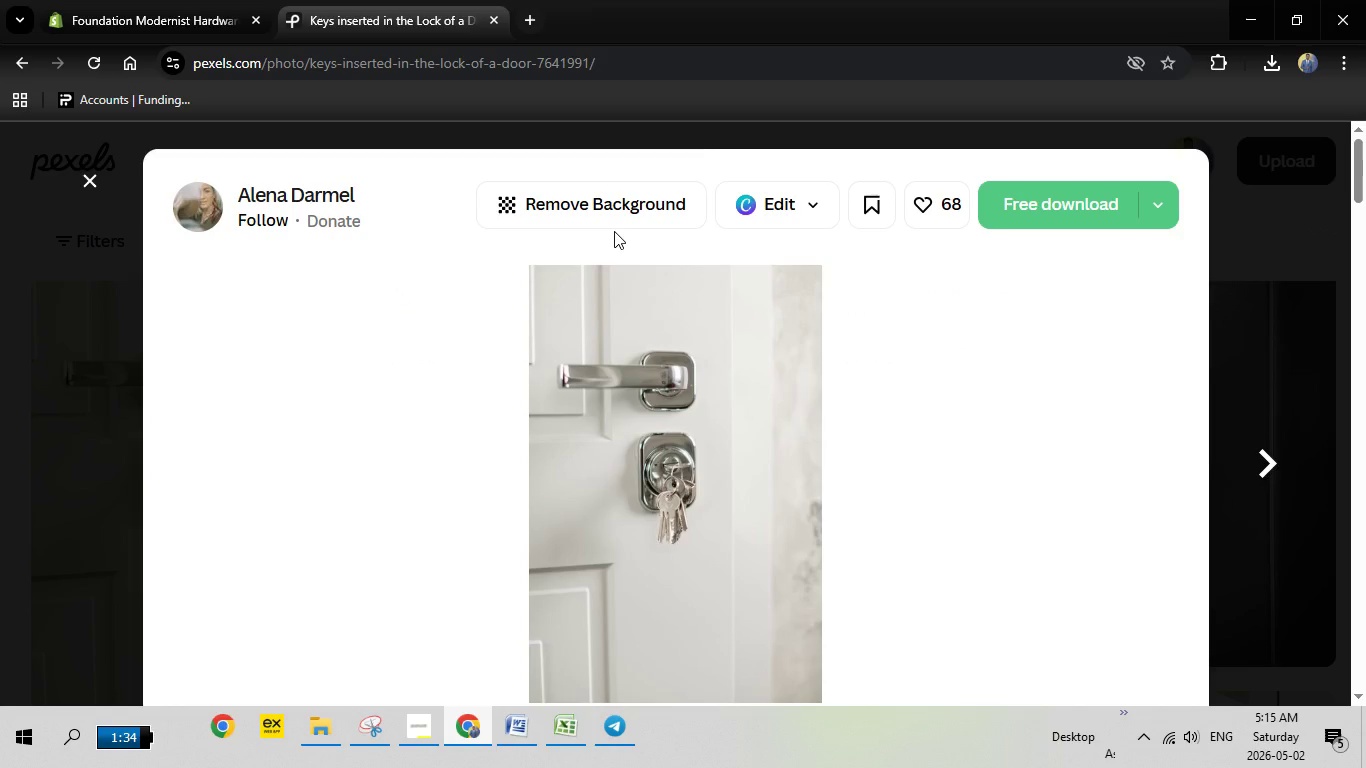 
key(Escape)
 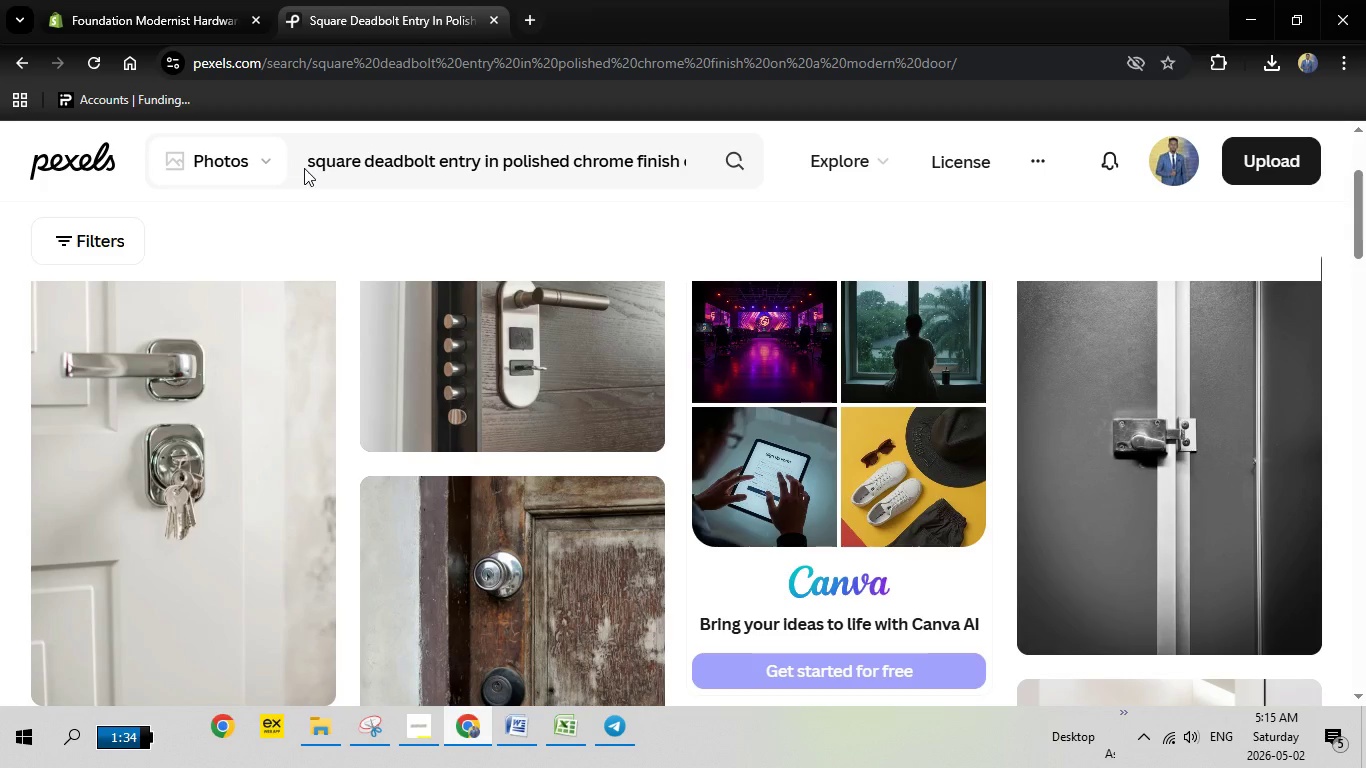 
left_click_drag(start_coordinate=[311, 165], to_coordinate=[773, 175])
 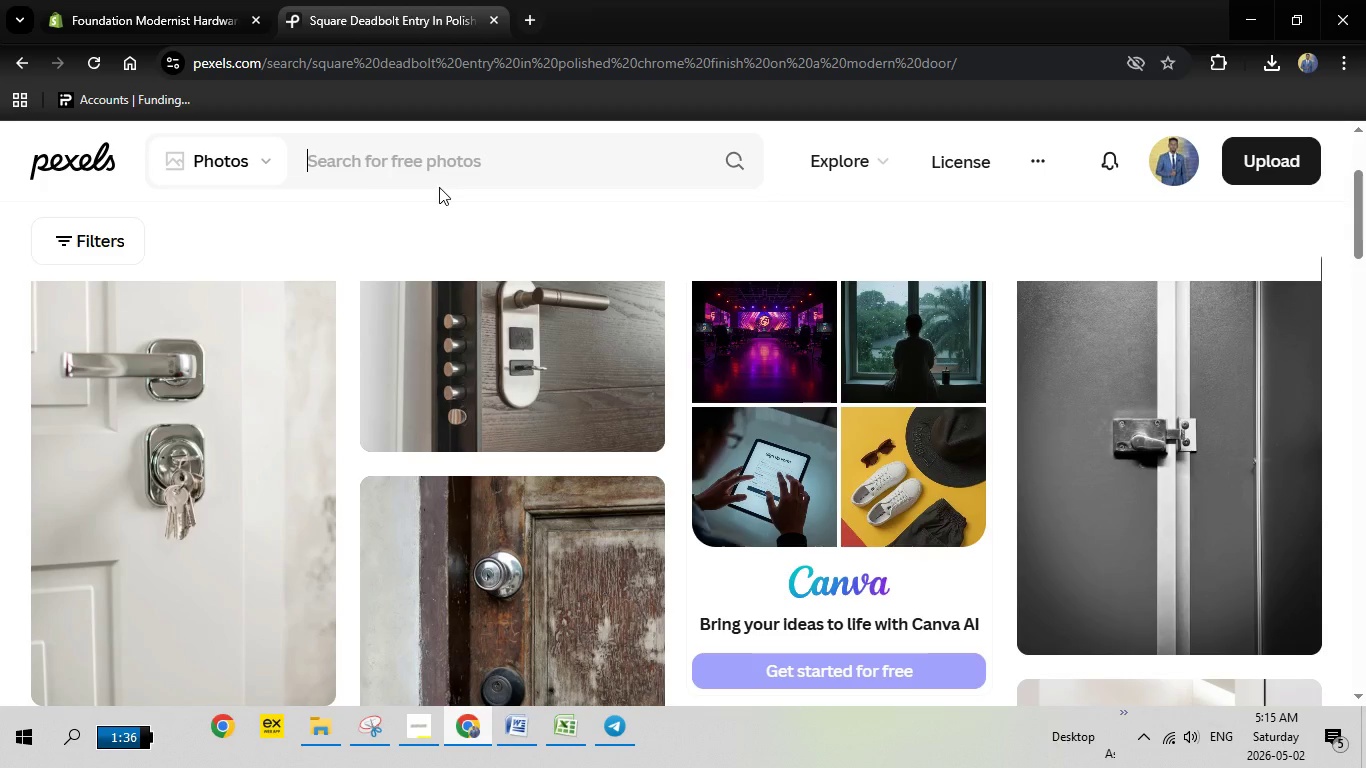 
key(Backspace)
 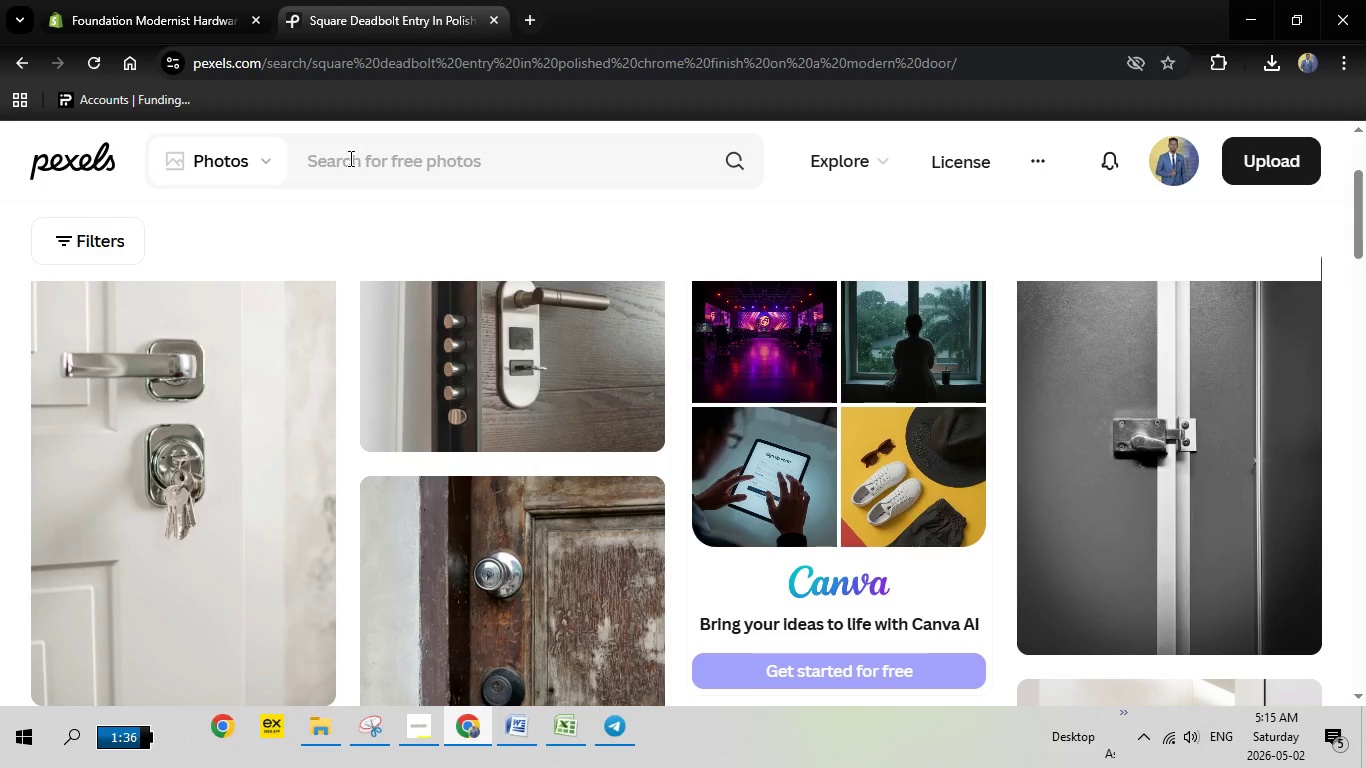 
right_click([349, 158])
 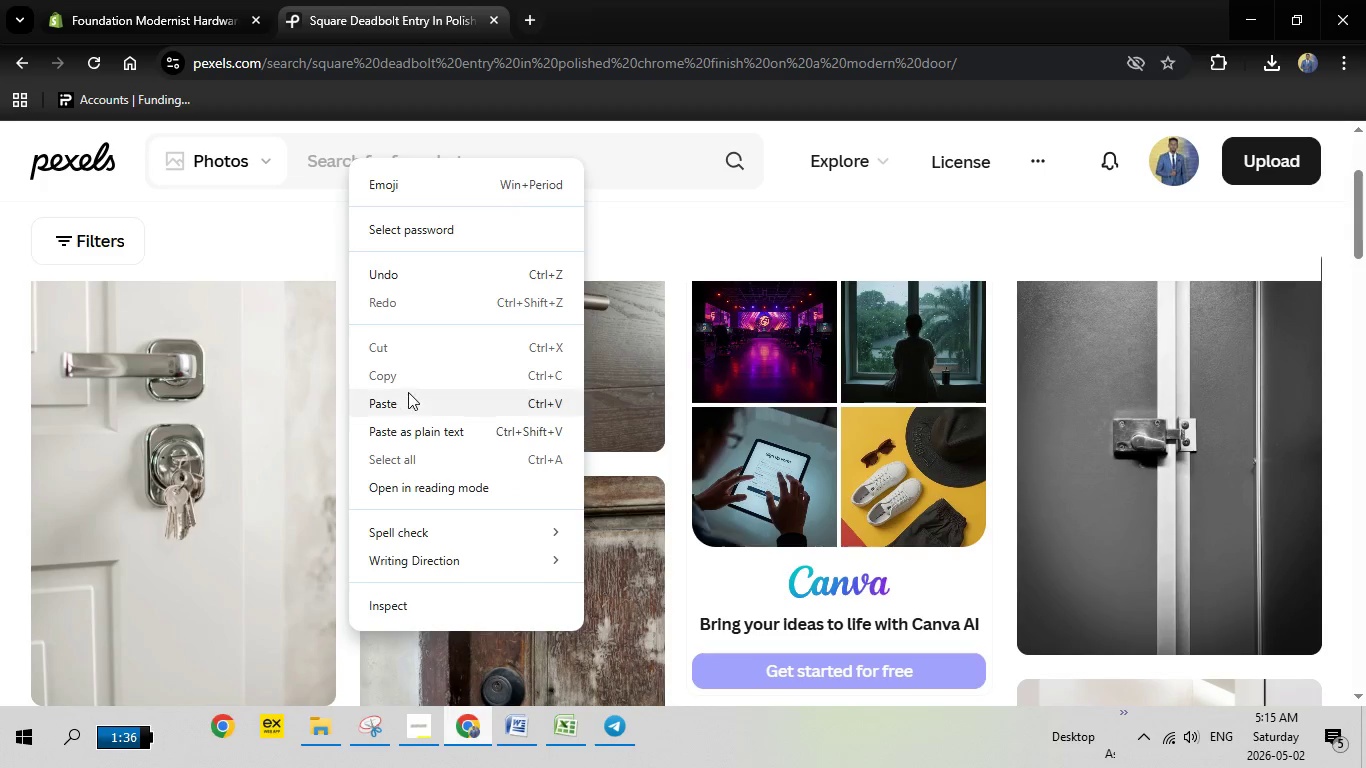 
left_click([408, 392])
 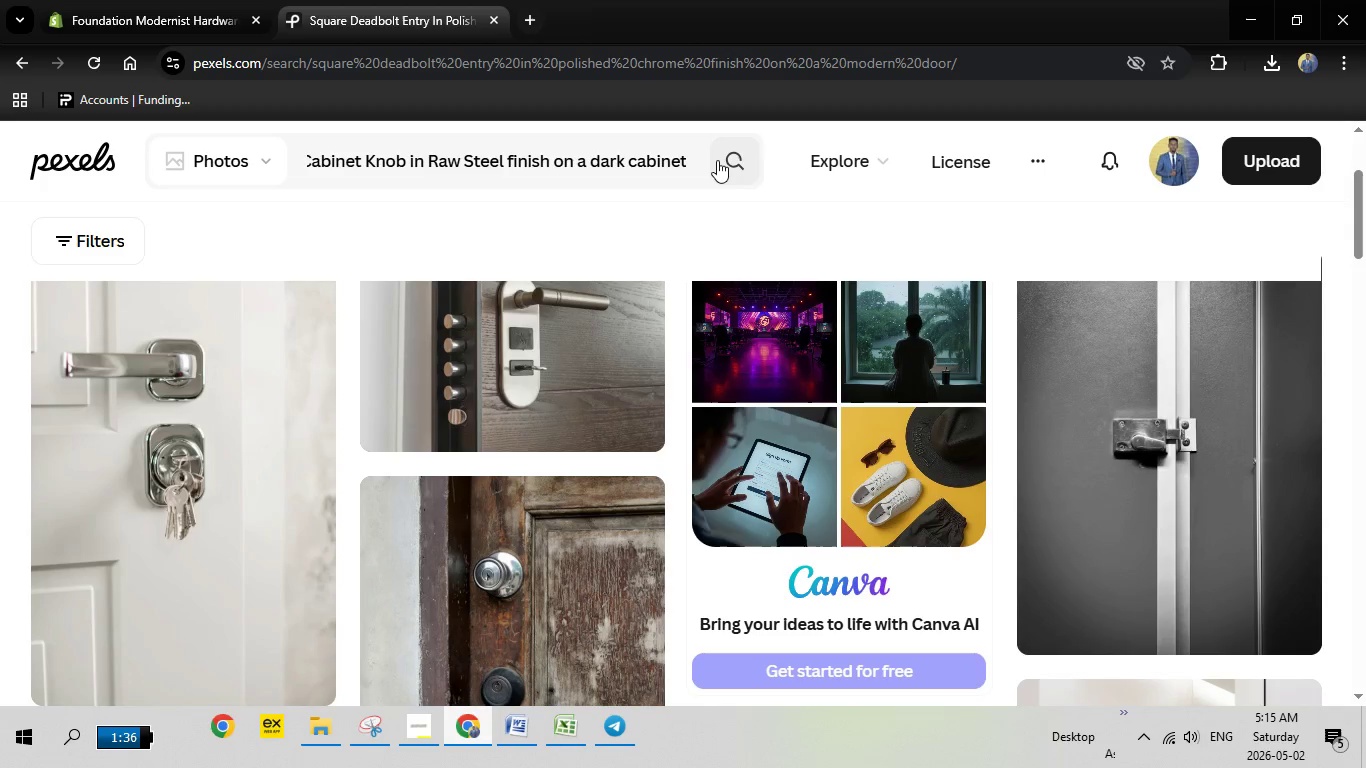 
left_click([717, 160])
 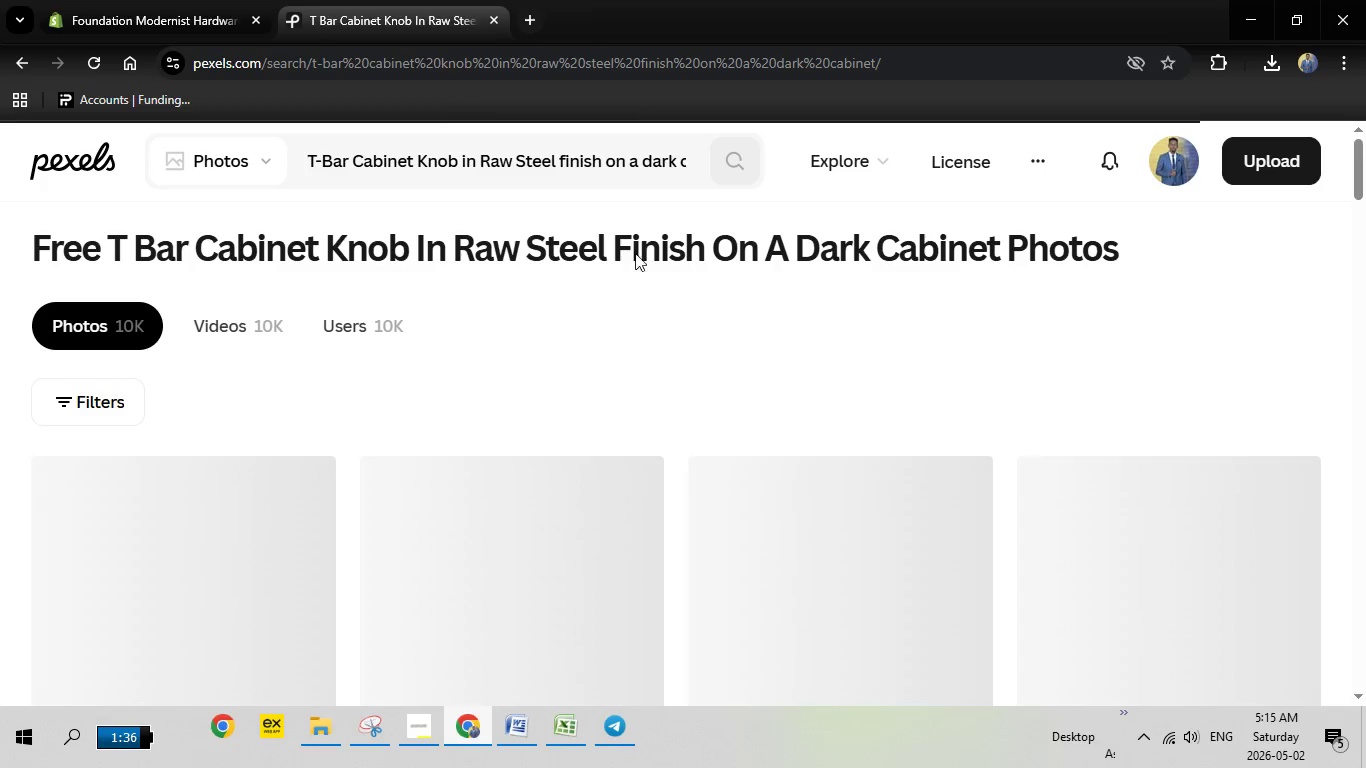 
scroll: coordinate [486, 303], scroll_direction: down, amount: 1.0
 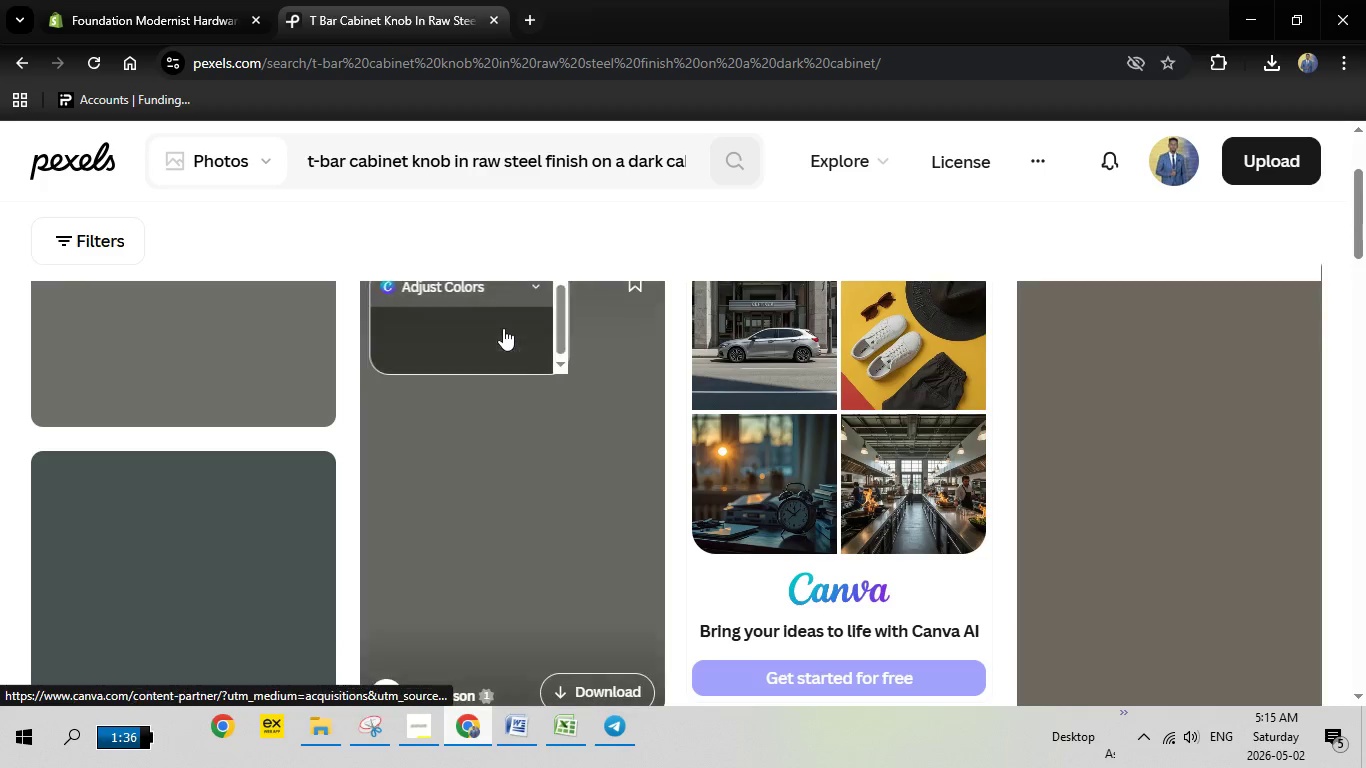 
scroll: coordinate [502, 329], scroll_direction: up, amount: 2.0
 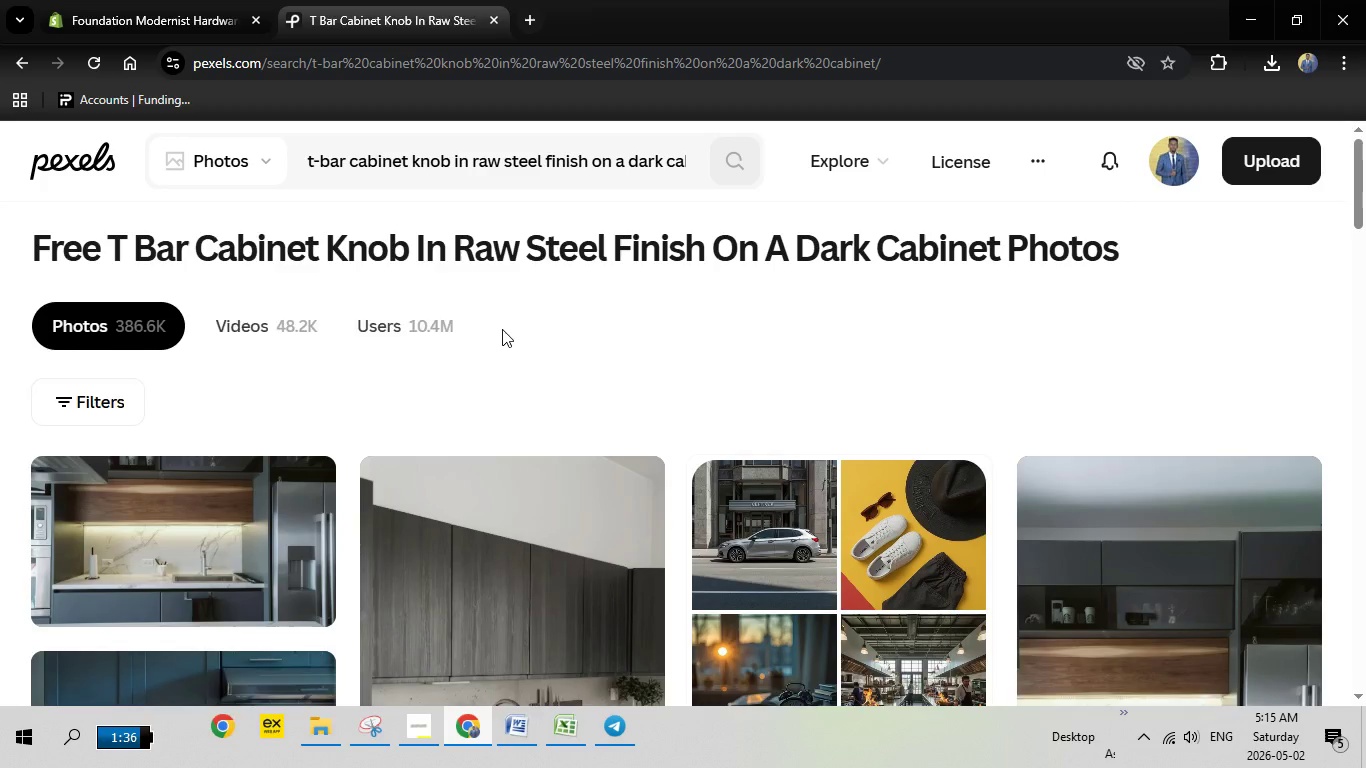 
scroll: coordinate [375, 405], scroll_direction: down, amount: 2.0
 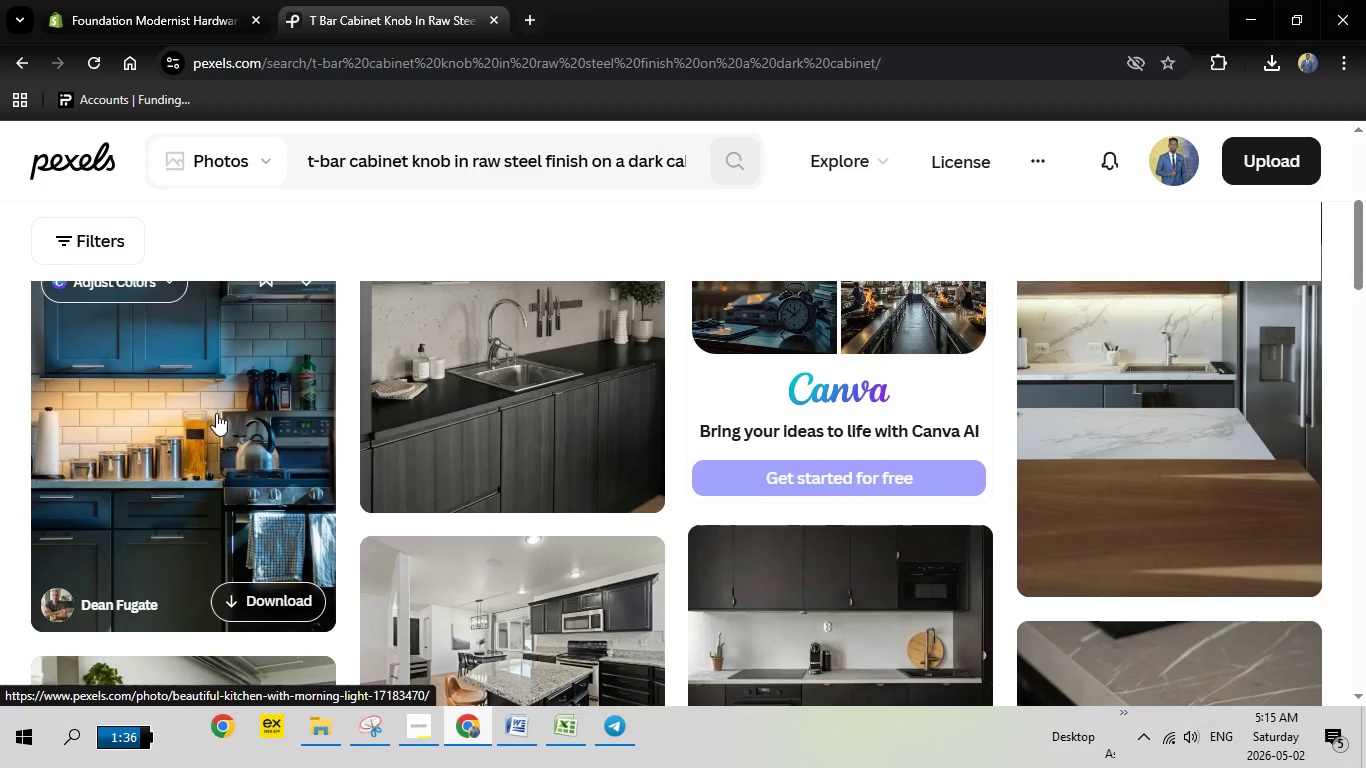 
left_click([216, 413])
 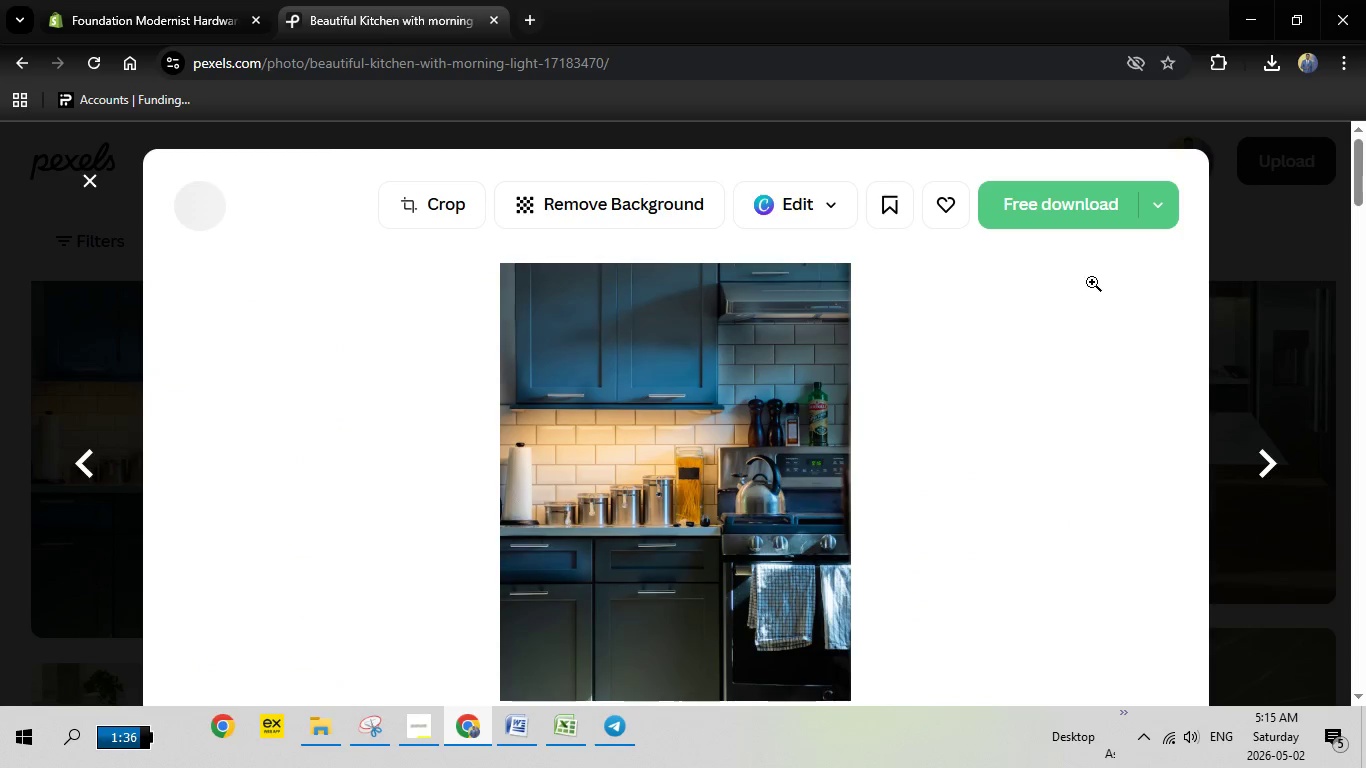 
left_click([1069, 213])
 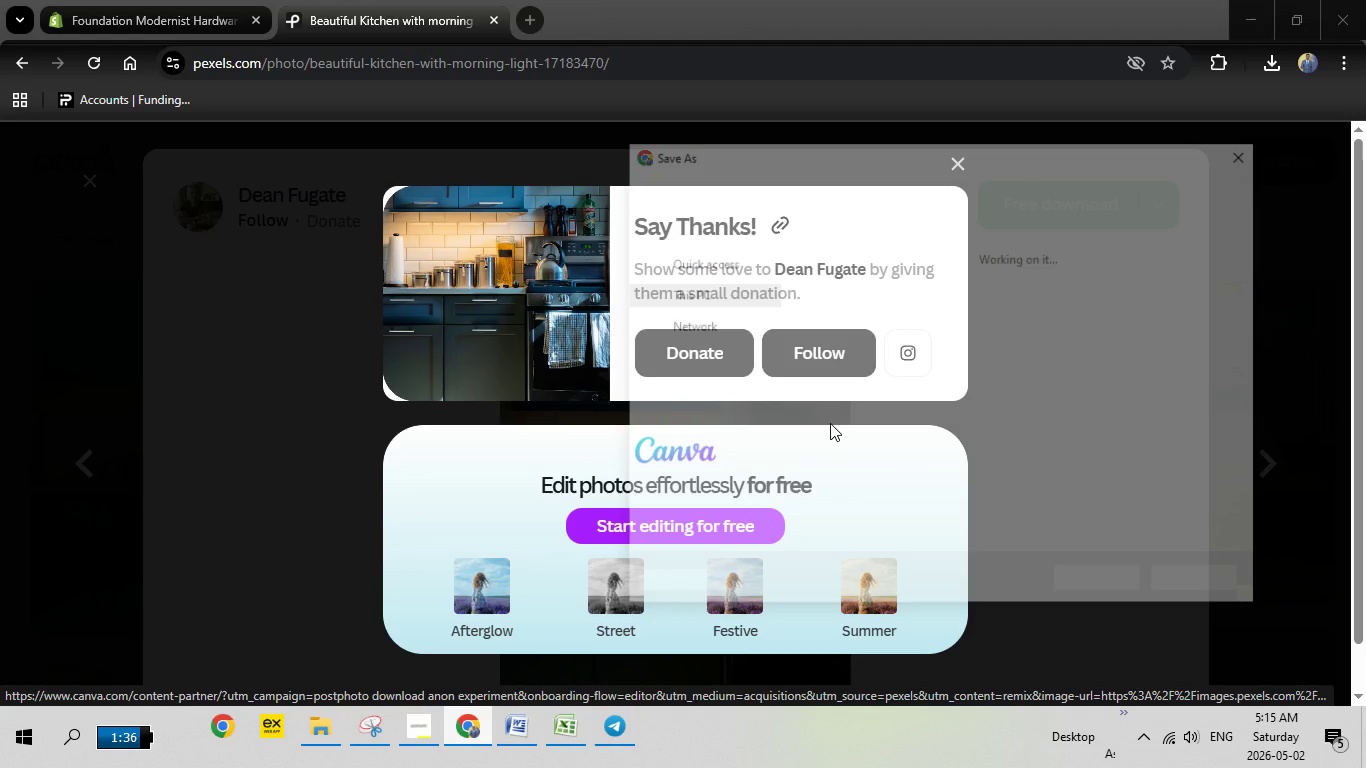 
wait(7.06)
 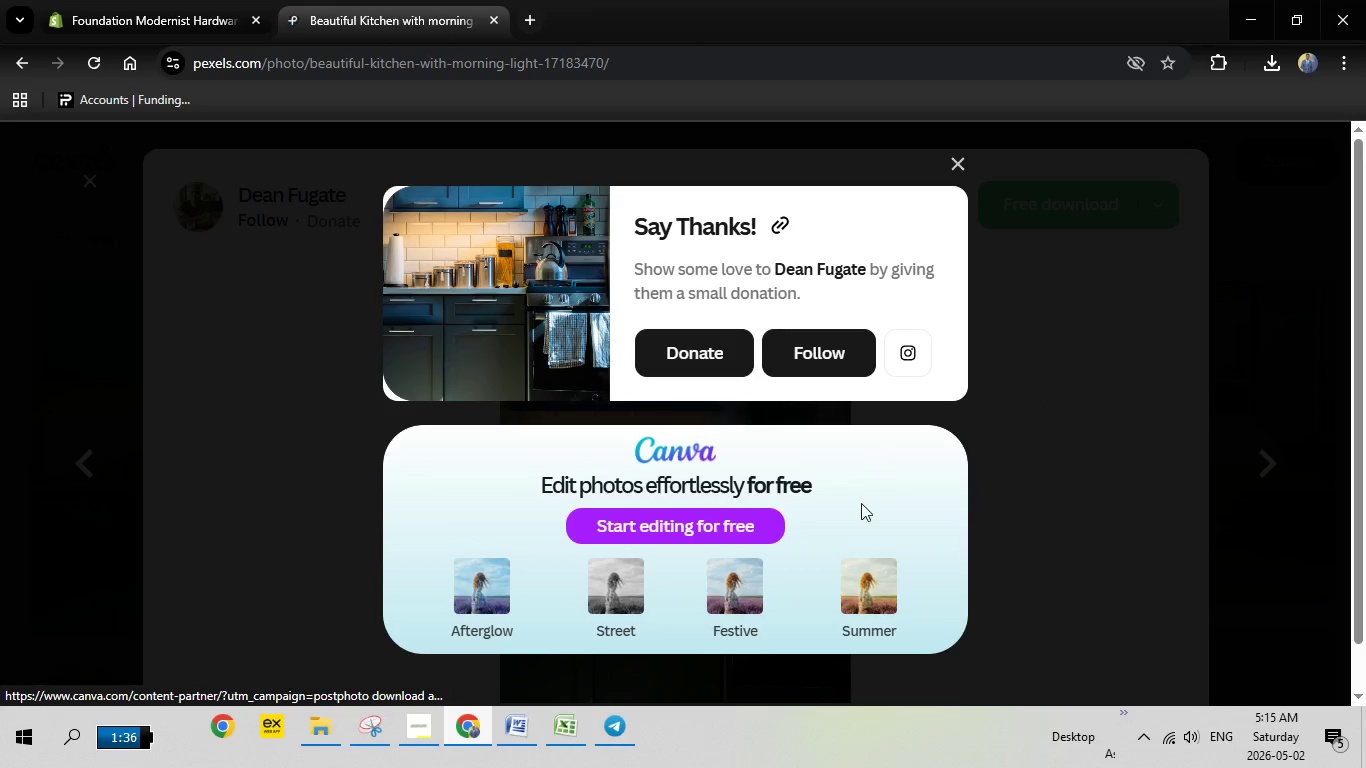 
left_click([1097, 586])
 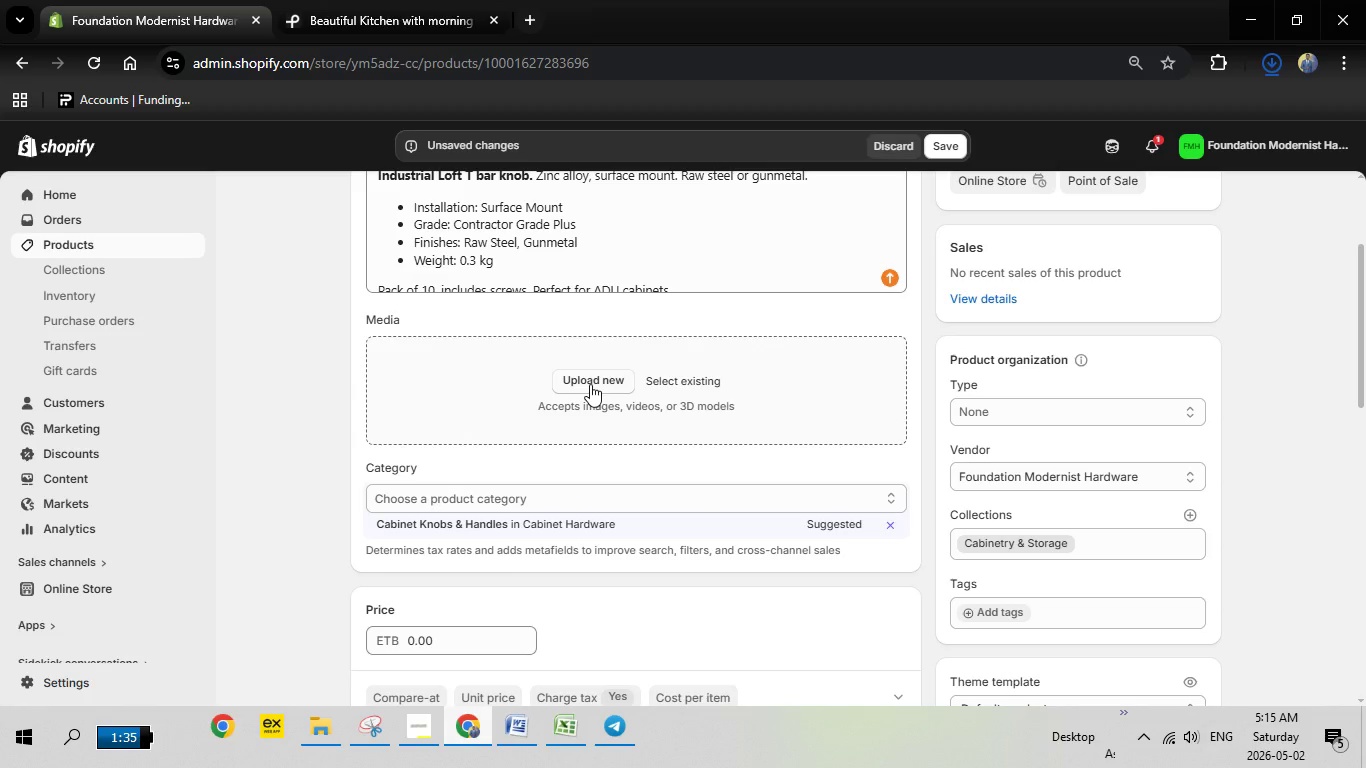 
left_click([601, 379])
 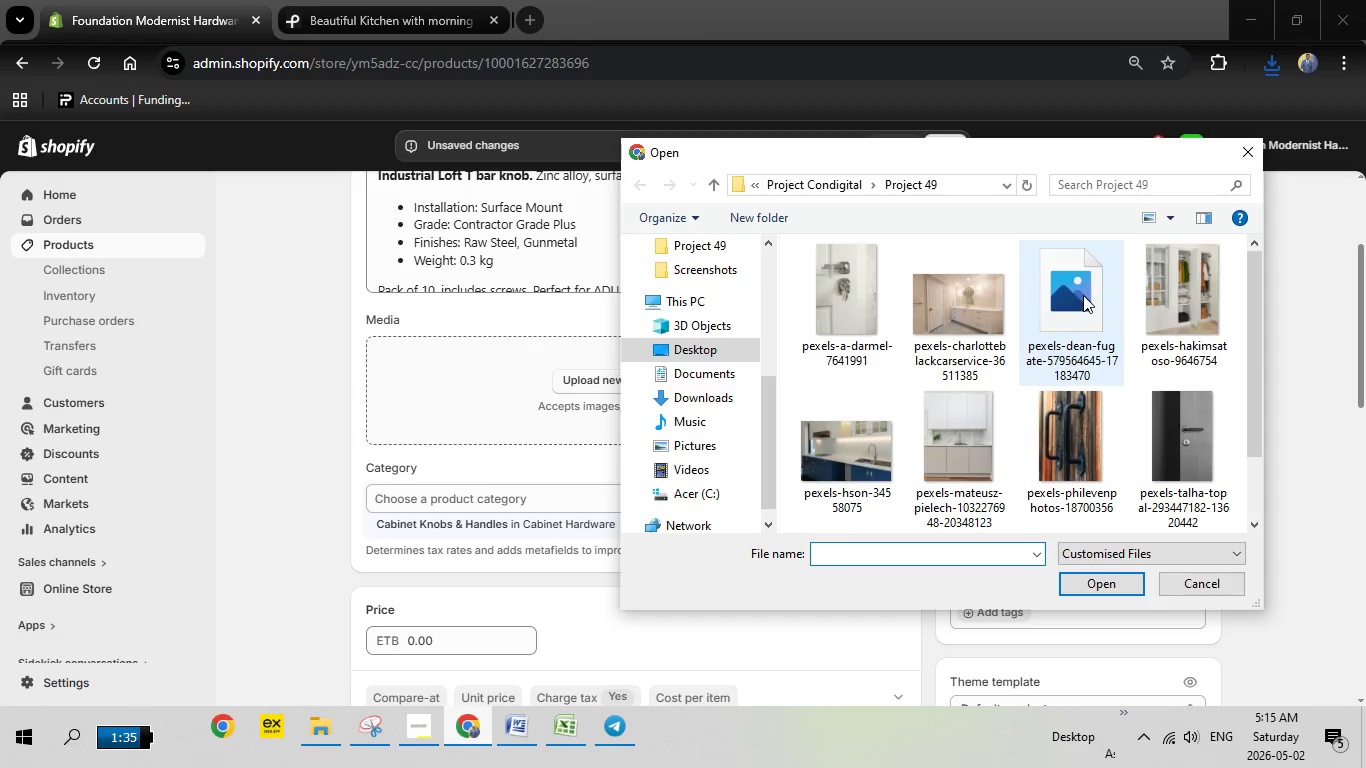 
wait(6.91)
 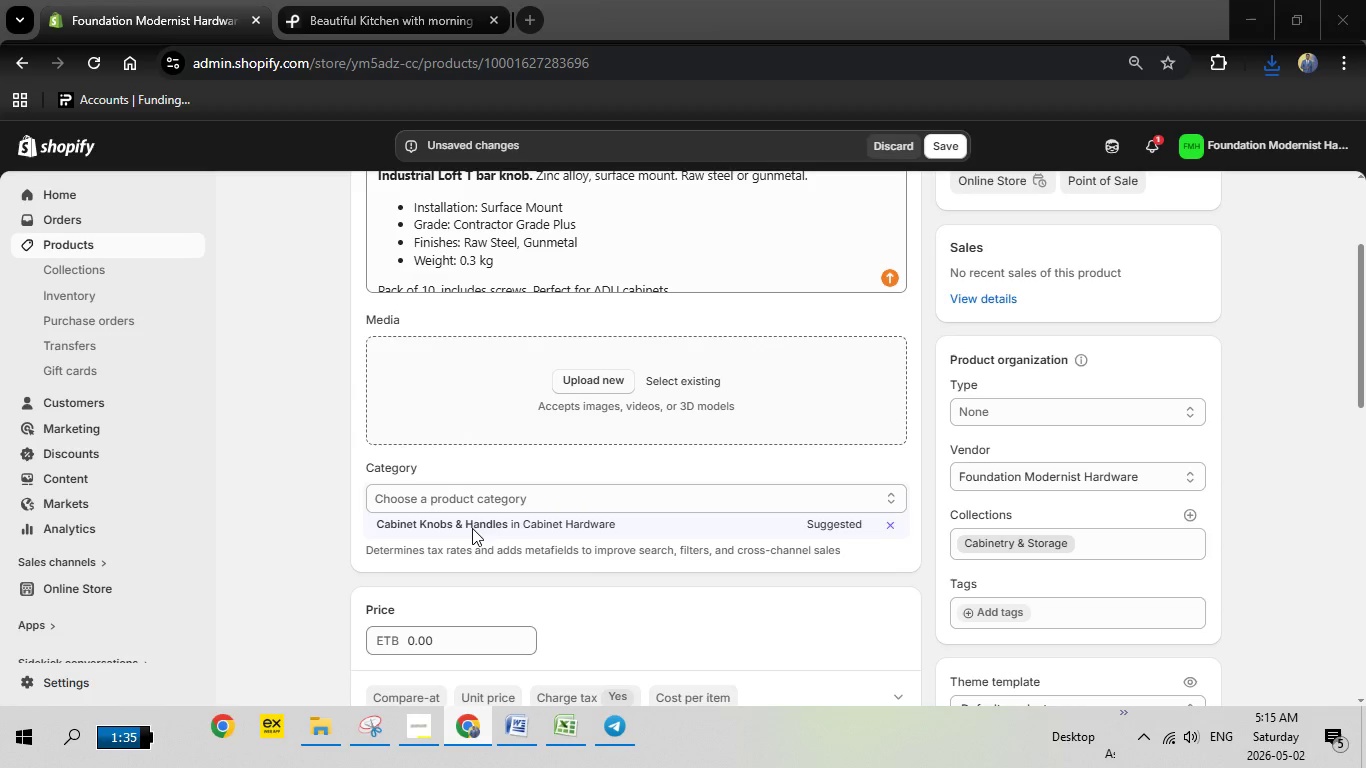 
double_click([1083, 295])
 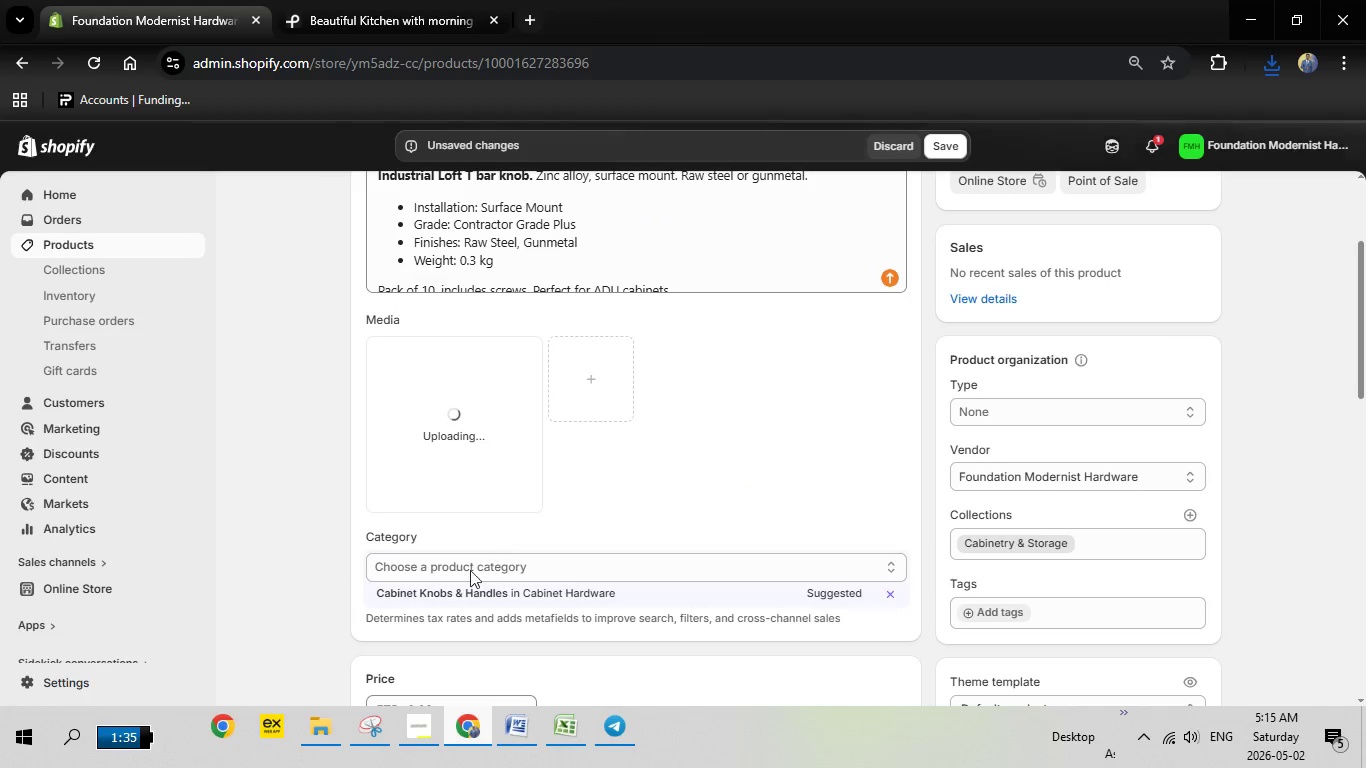 
left_click([458, 595])
 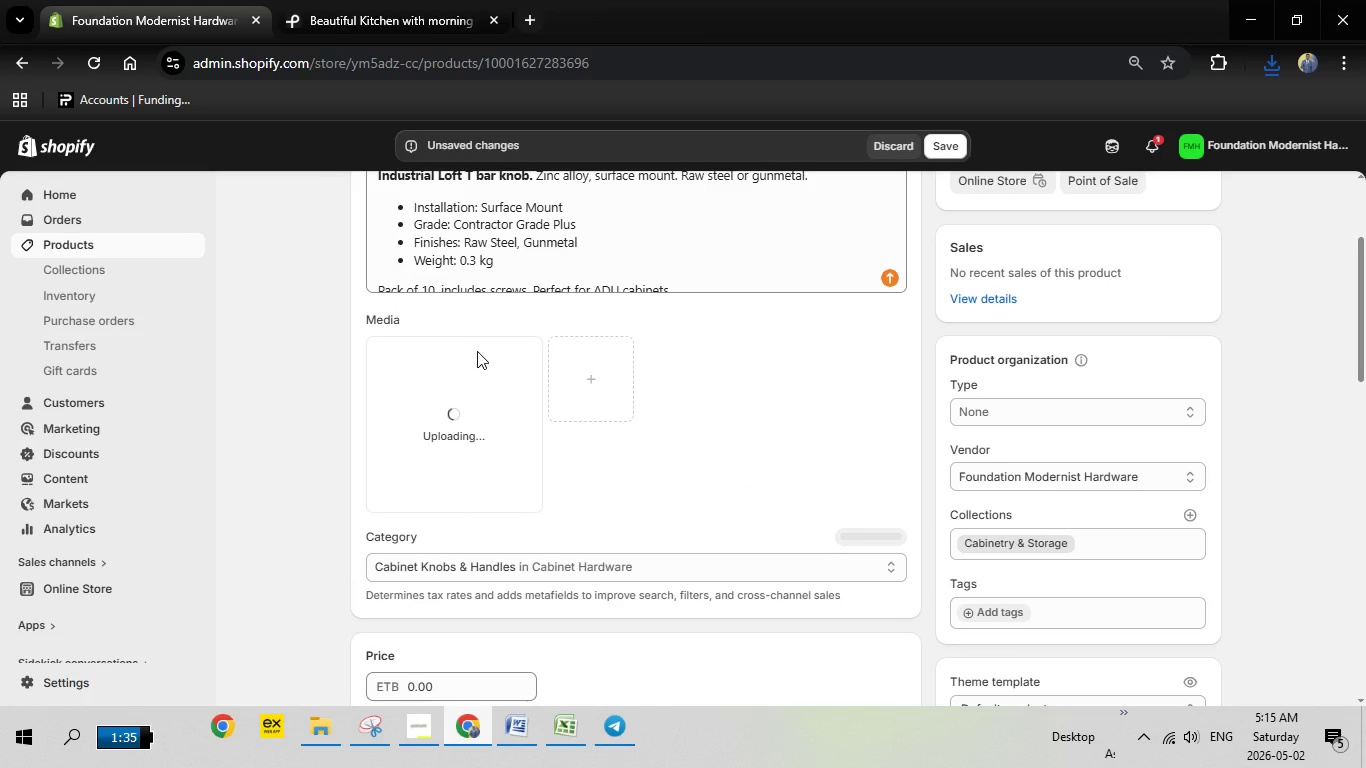 
mouse_move([478, 426])
 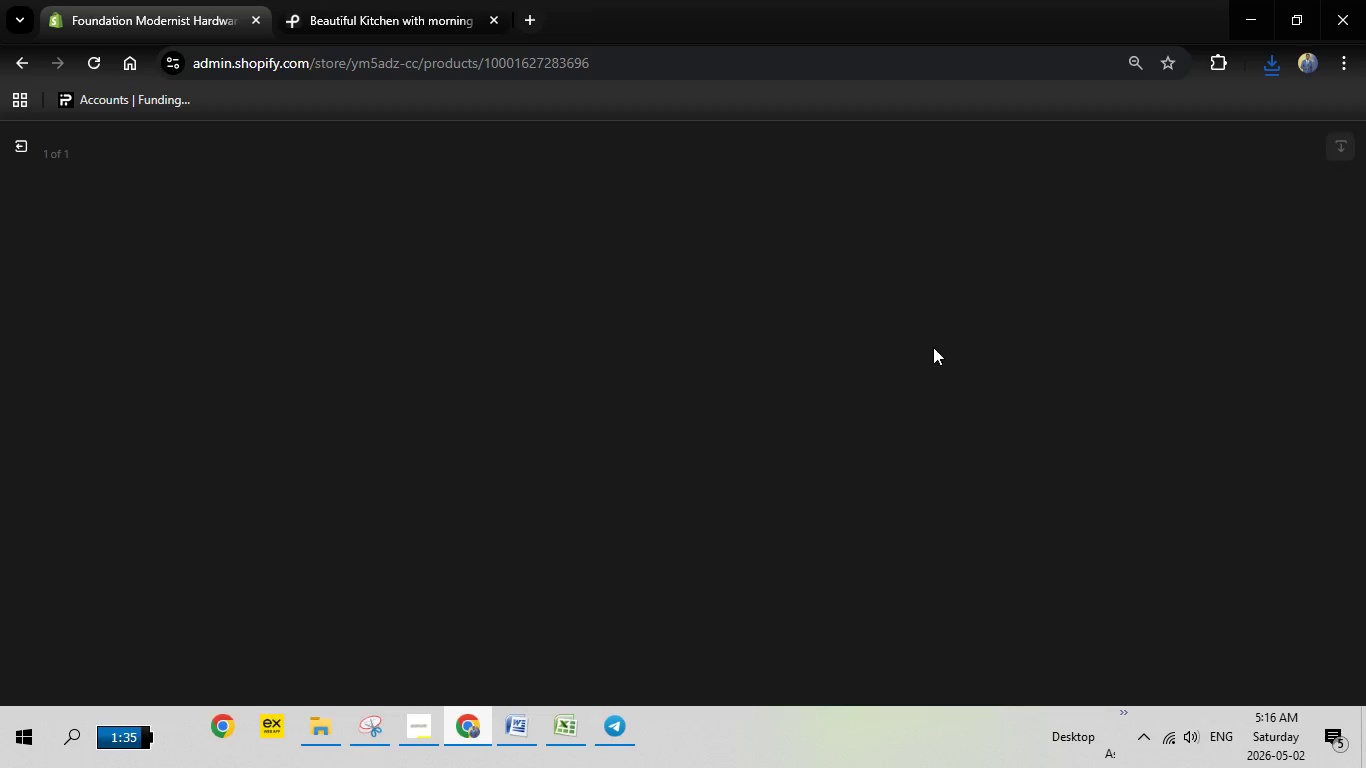 
mouse_move([965, 340])
 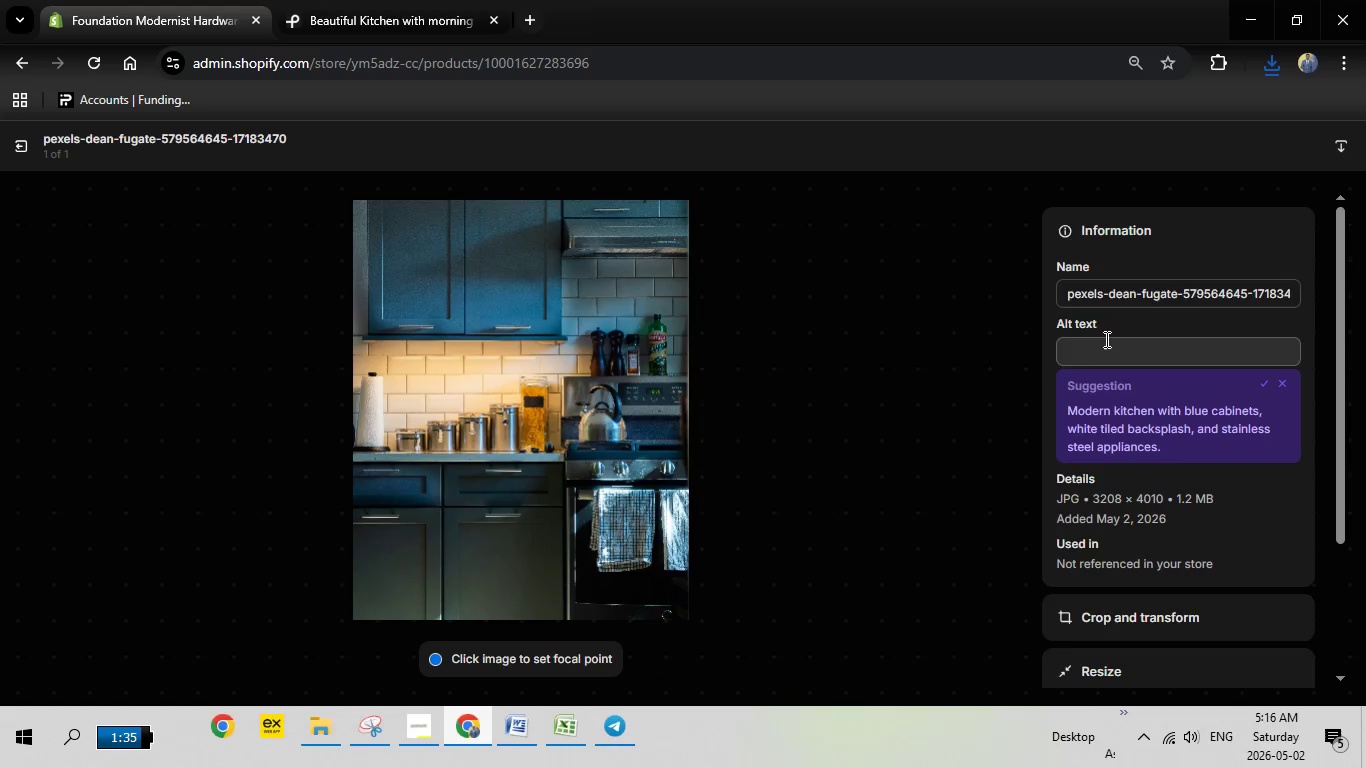 
left_click([1105, 339])
 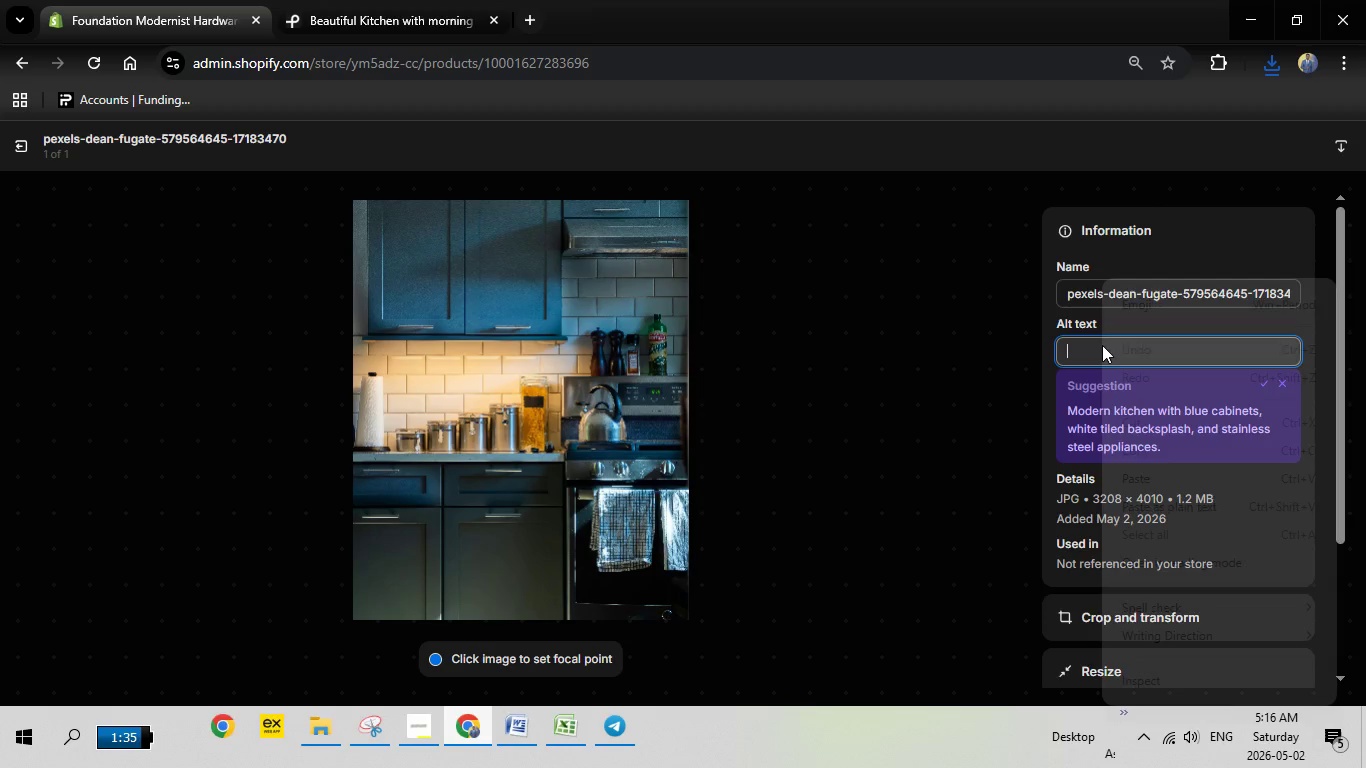 
right_click([1102, 345])
 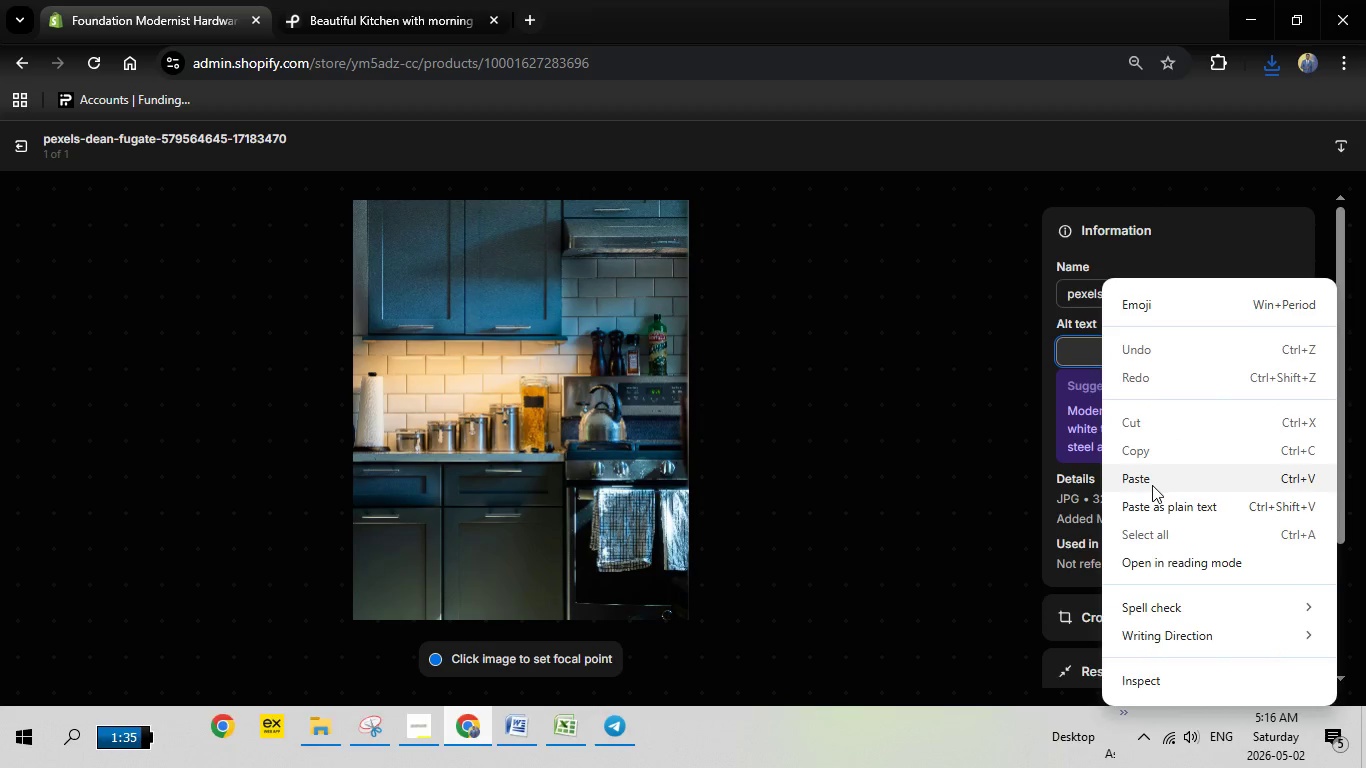 
left_click([1152, 485])
 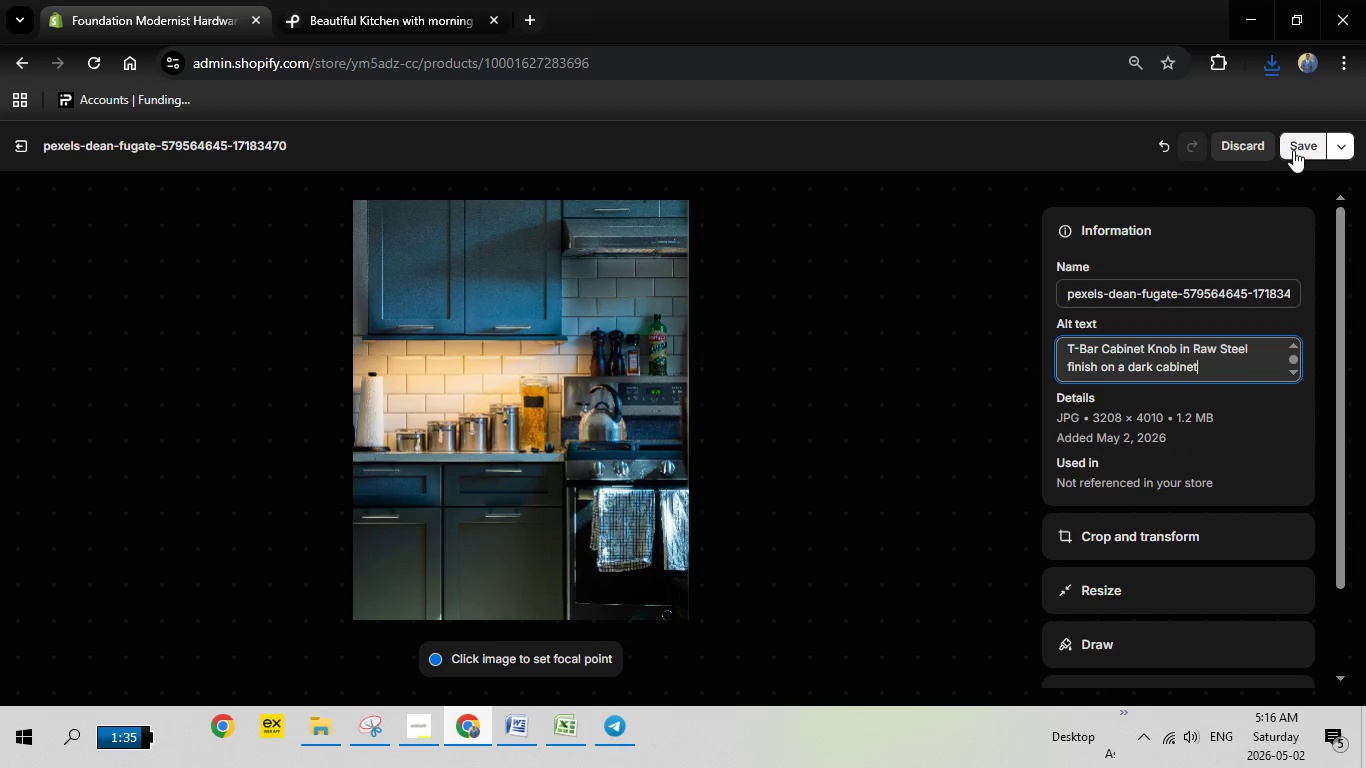 
left_click([1294, 150])
 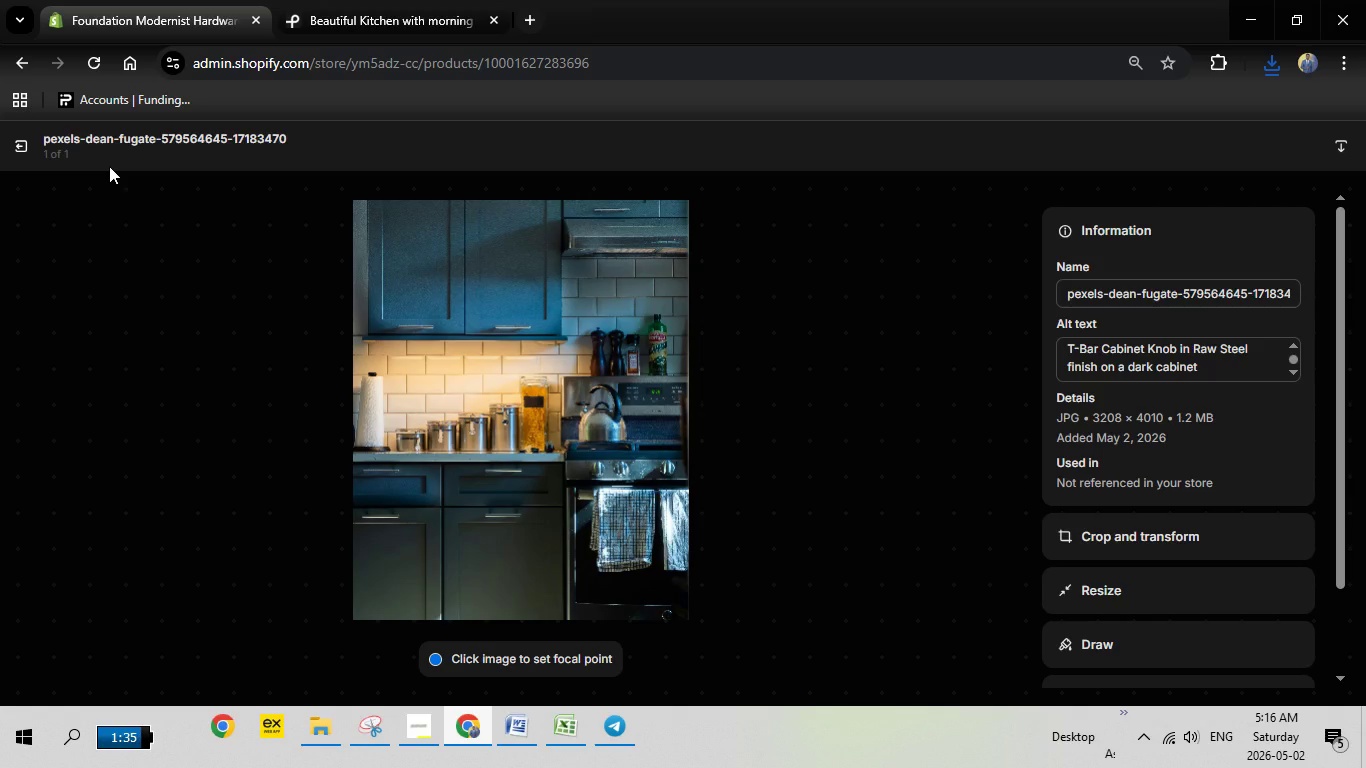 
left_click([27, 151])
 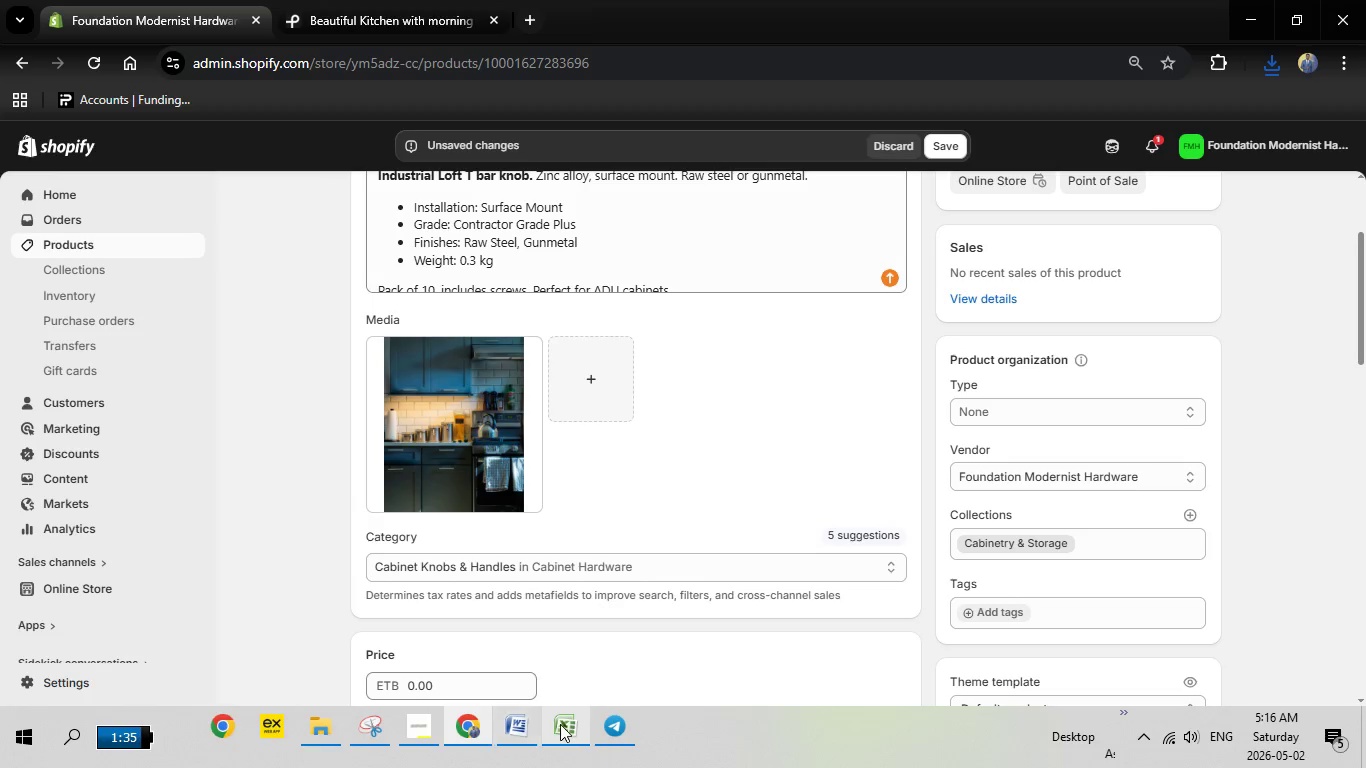 
left_click([521, 722])
 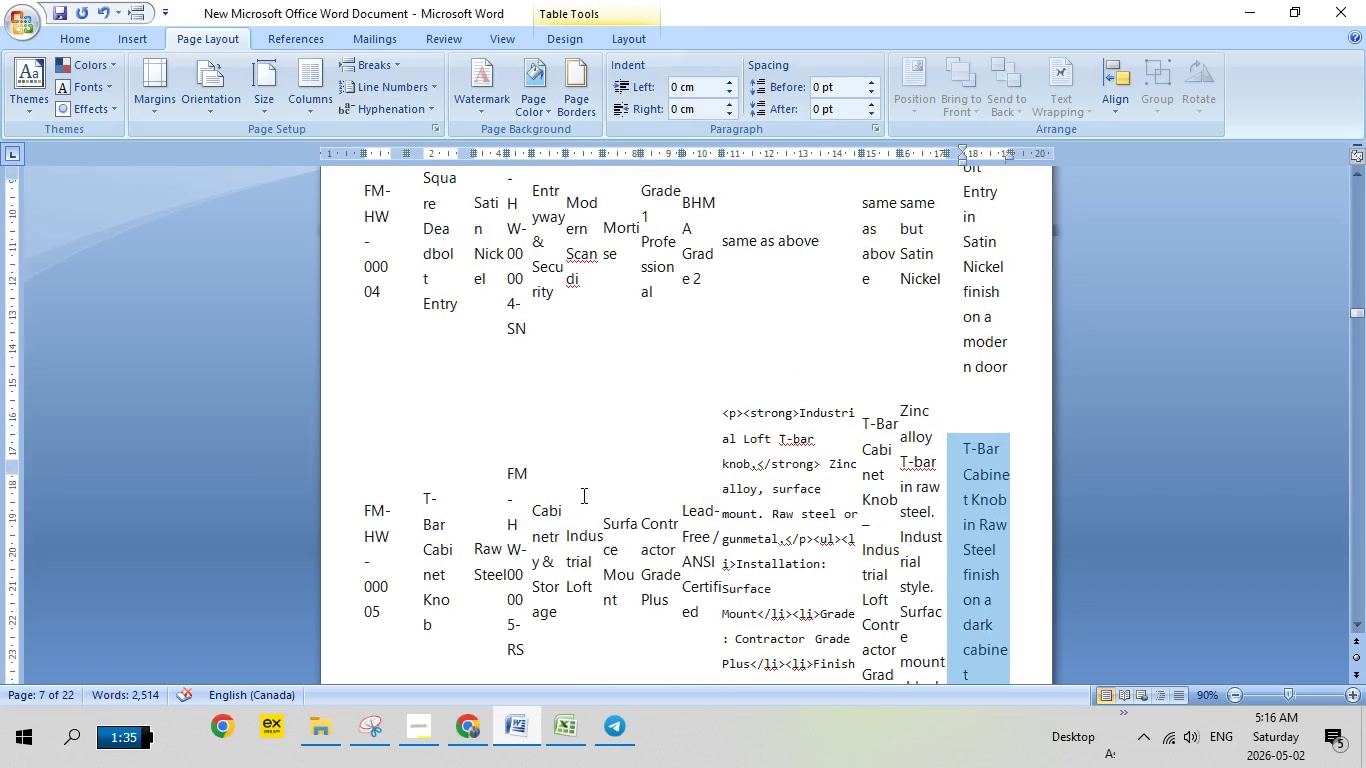 
scroll: coordinate [511, 540], scroll_direction: up, amount: 10.0
 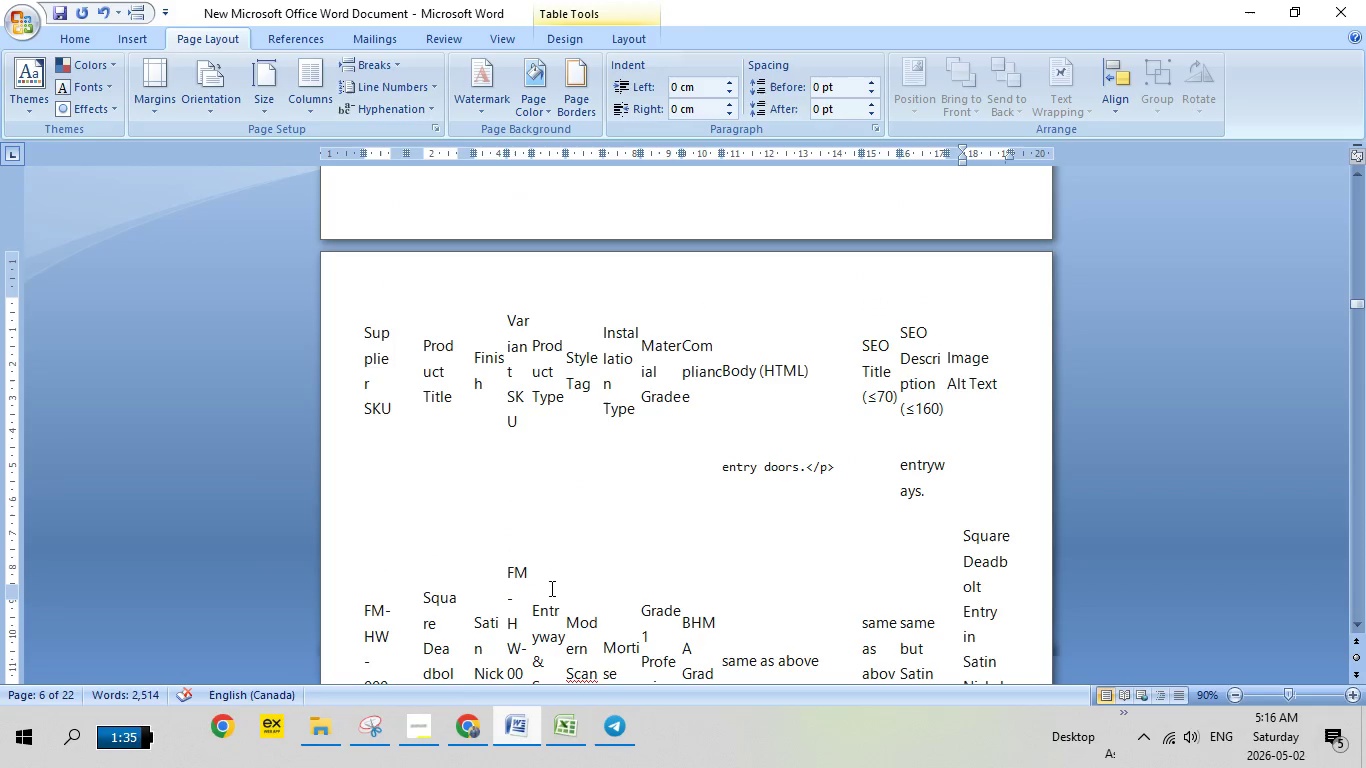 
scroll: coordinate [547, 592], scroll_direction: down, amount: 8.0
 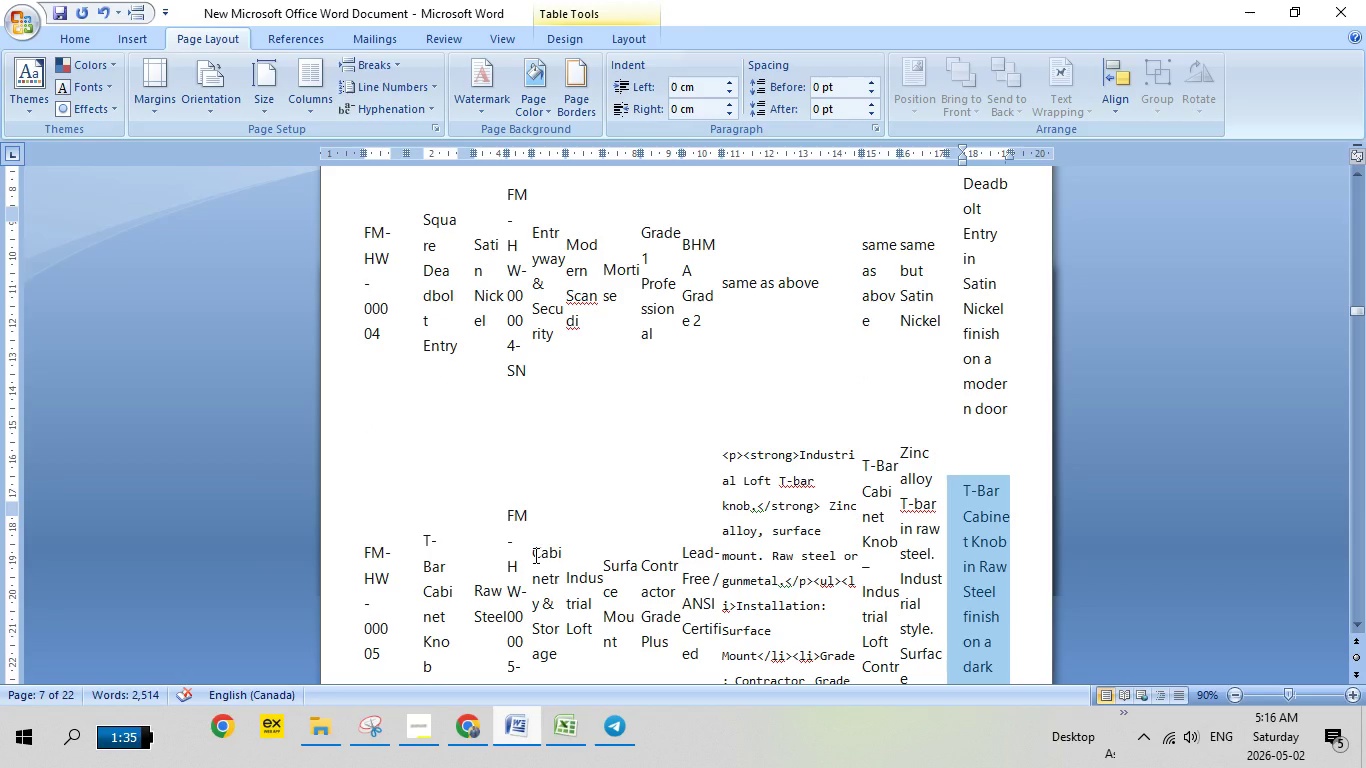 
left_click_drag(start_coordinate=[534, 555], to_coordinate=[555, 654])
 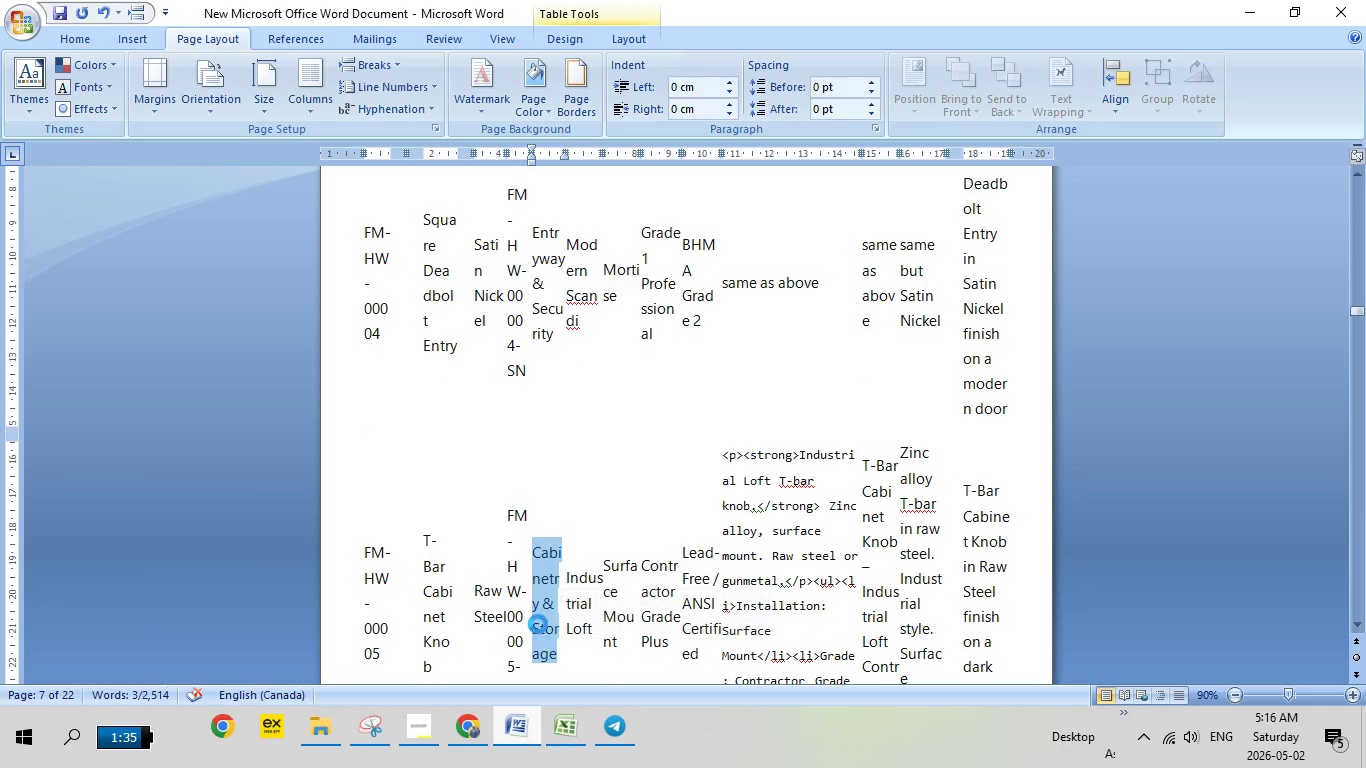 
right_click([538, 624])
 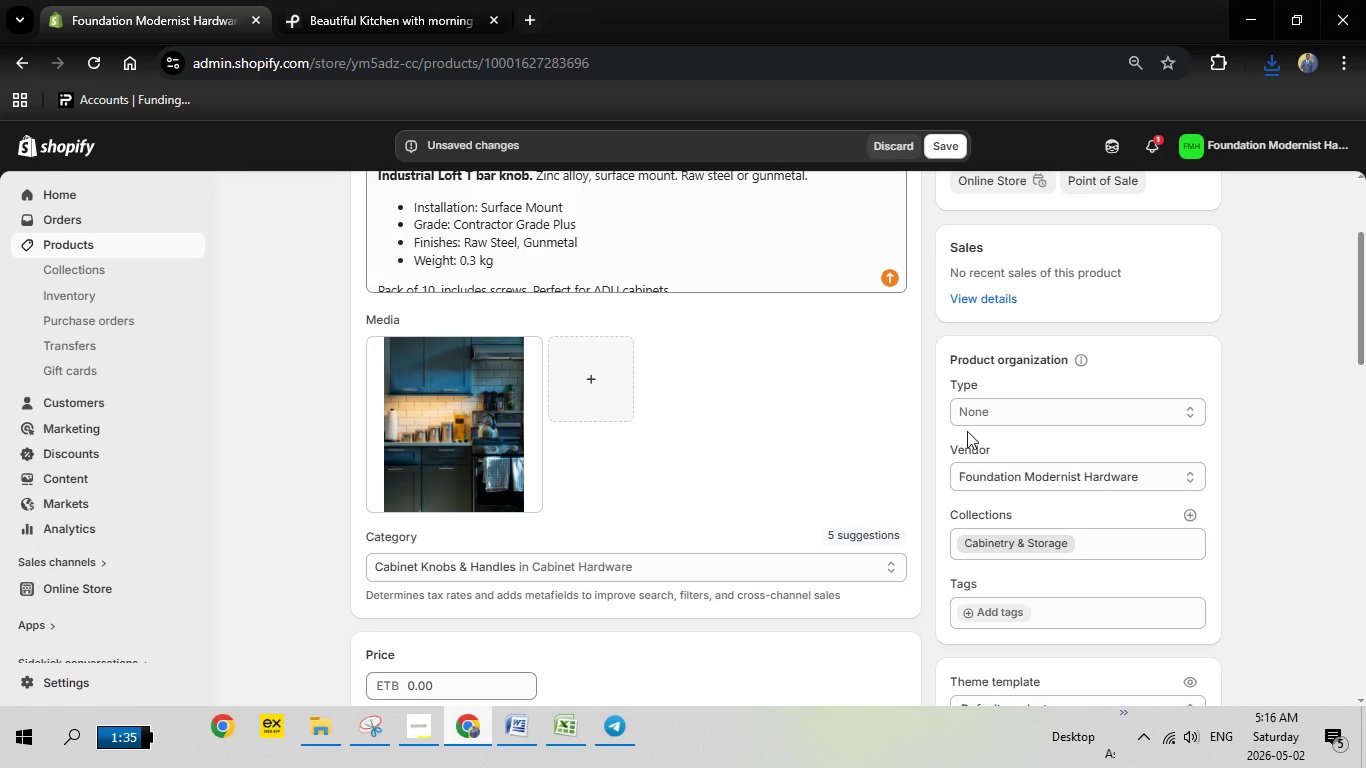 
left_click([982, 408])
 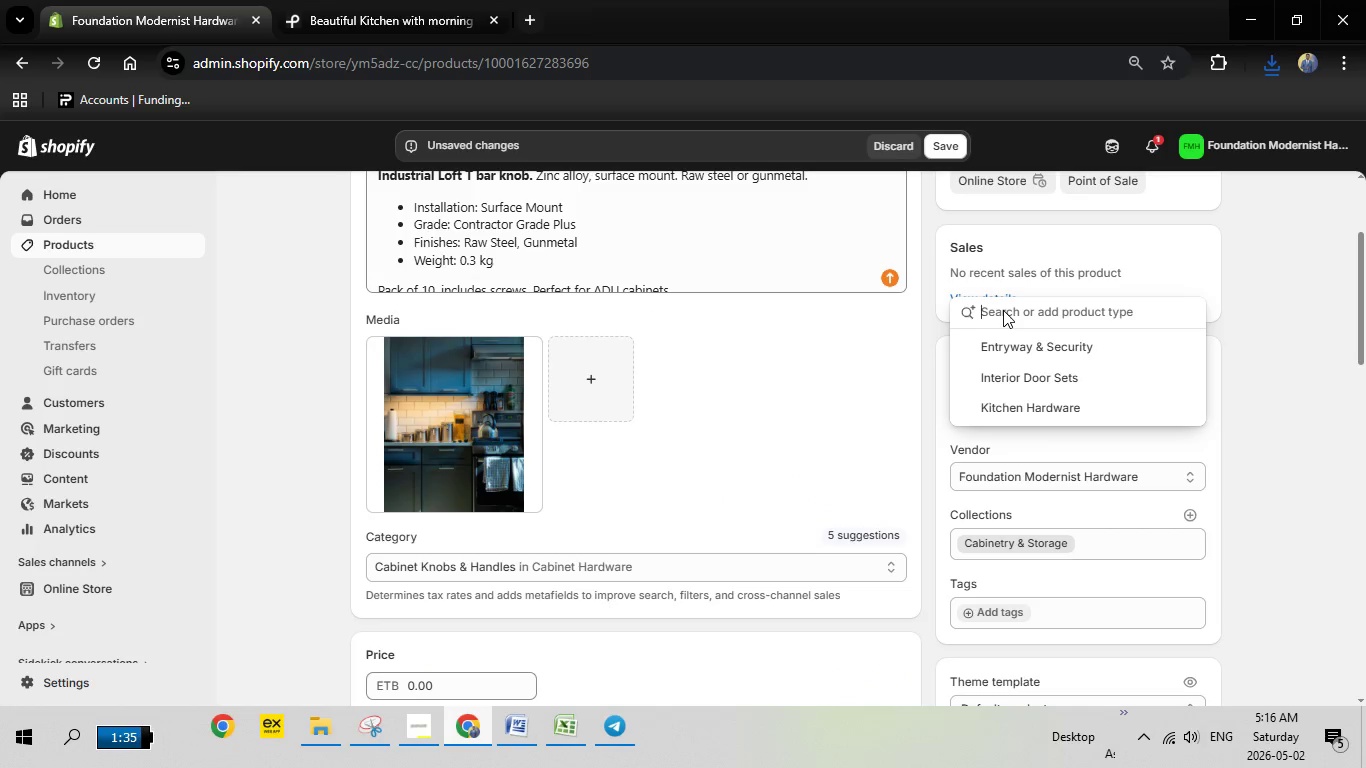 
right_click([1003, 310])
 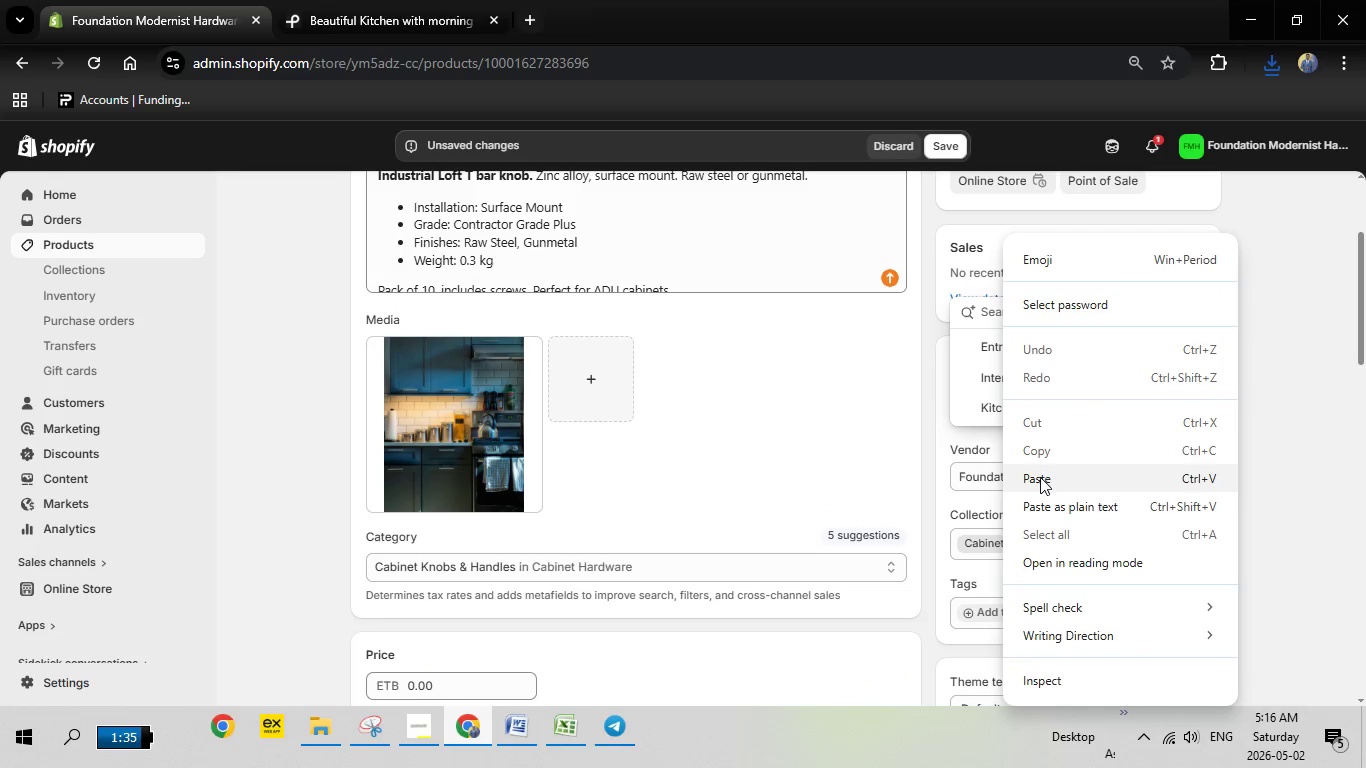 
left_click([1040, 477])
 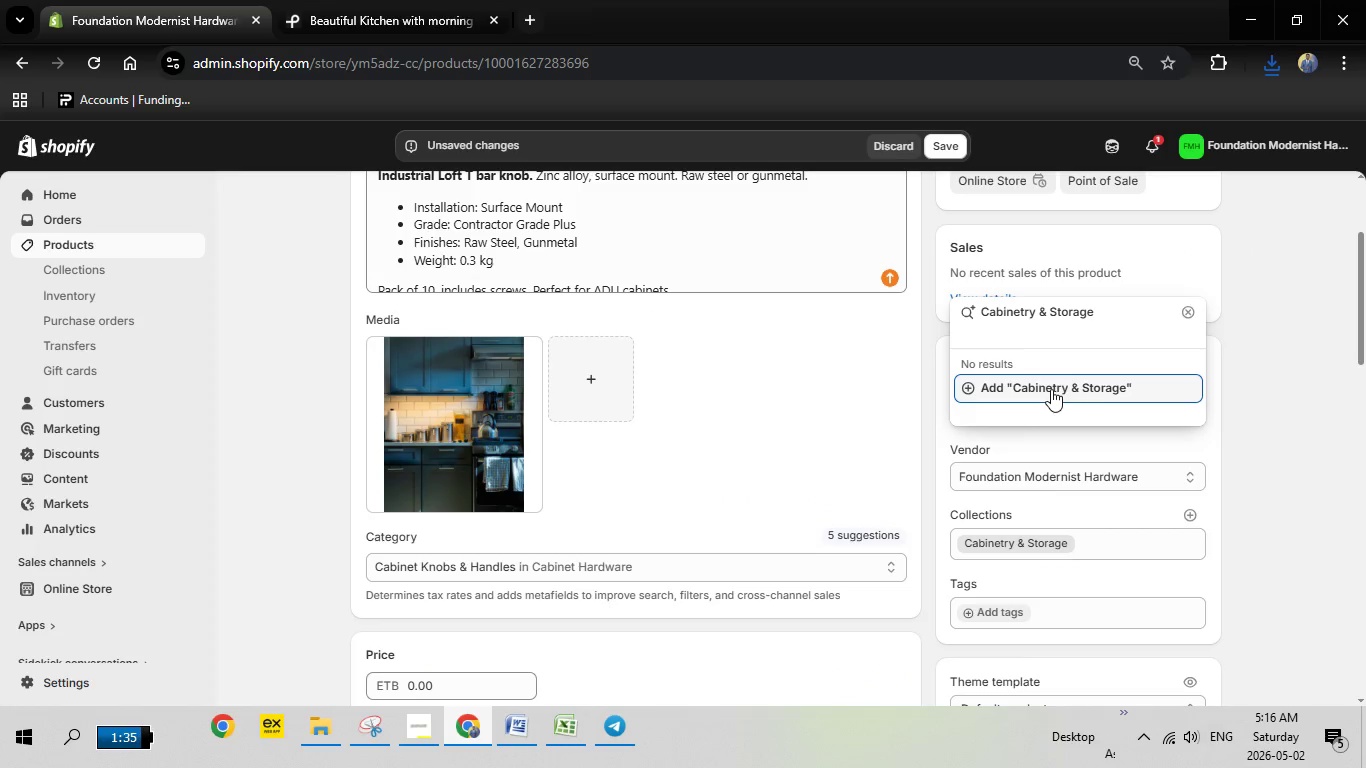 
left_click([1051, 389])
 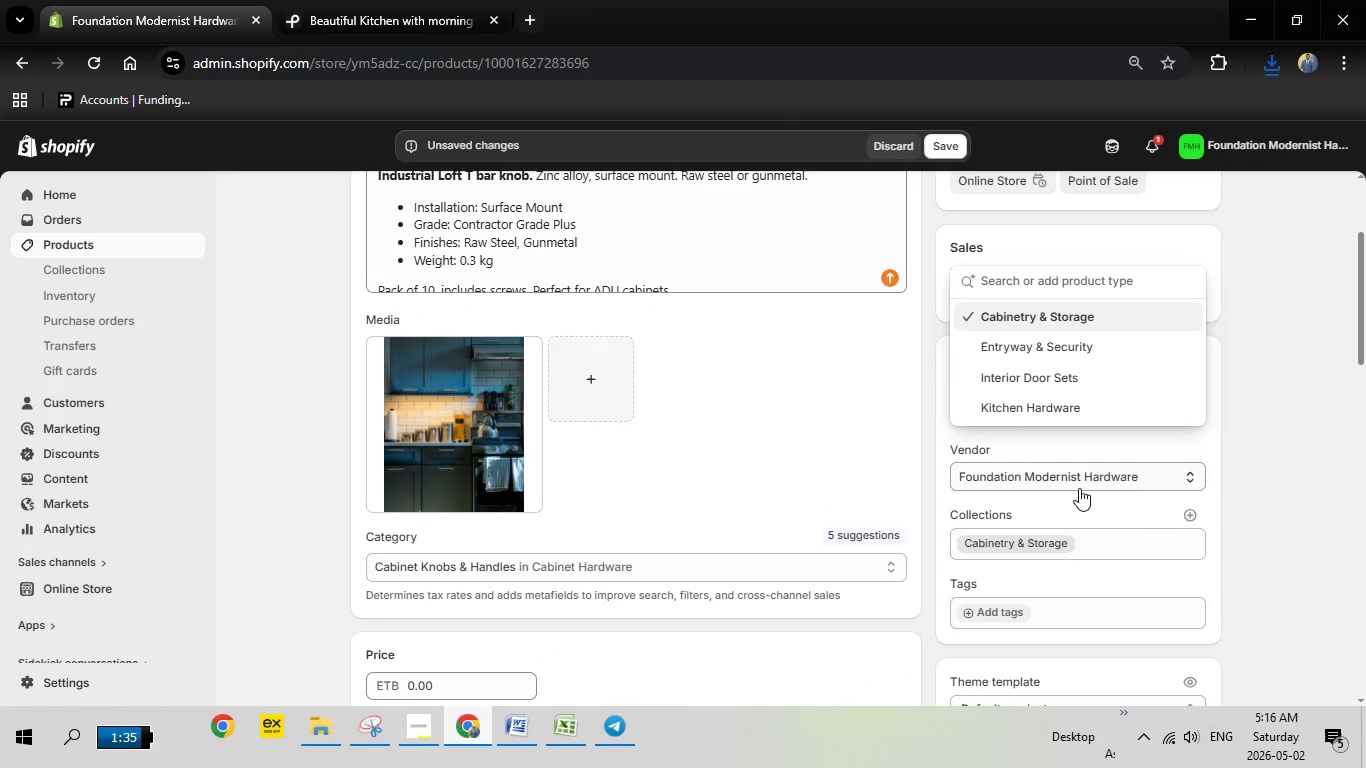 
scroll: coordinate [1079, 488], scroll_direction: down, amount: 1.0
 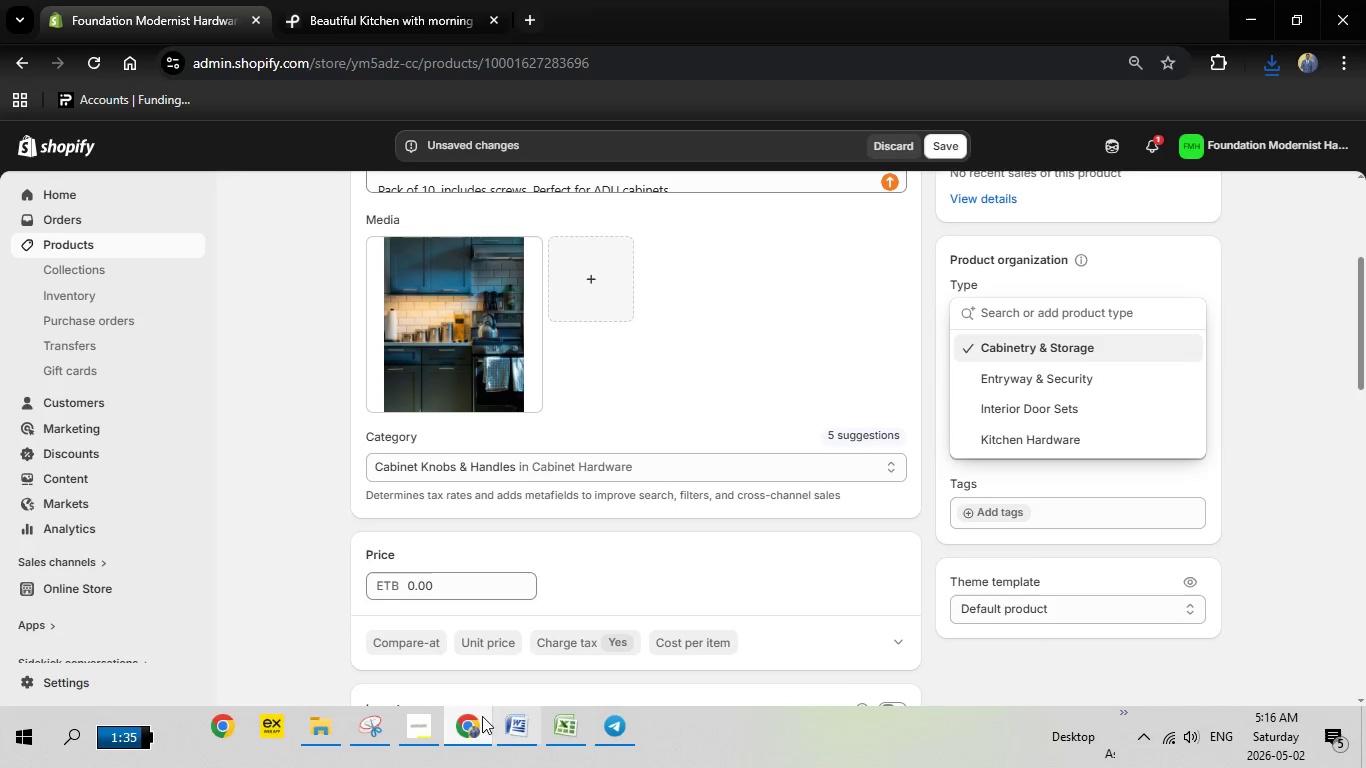 
left_click([478, 721])
 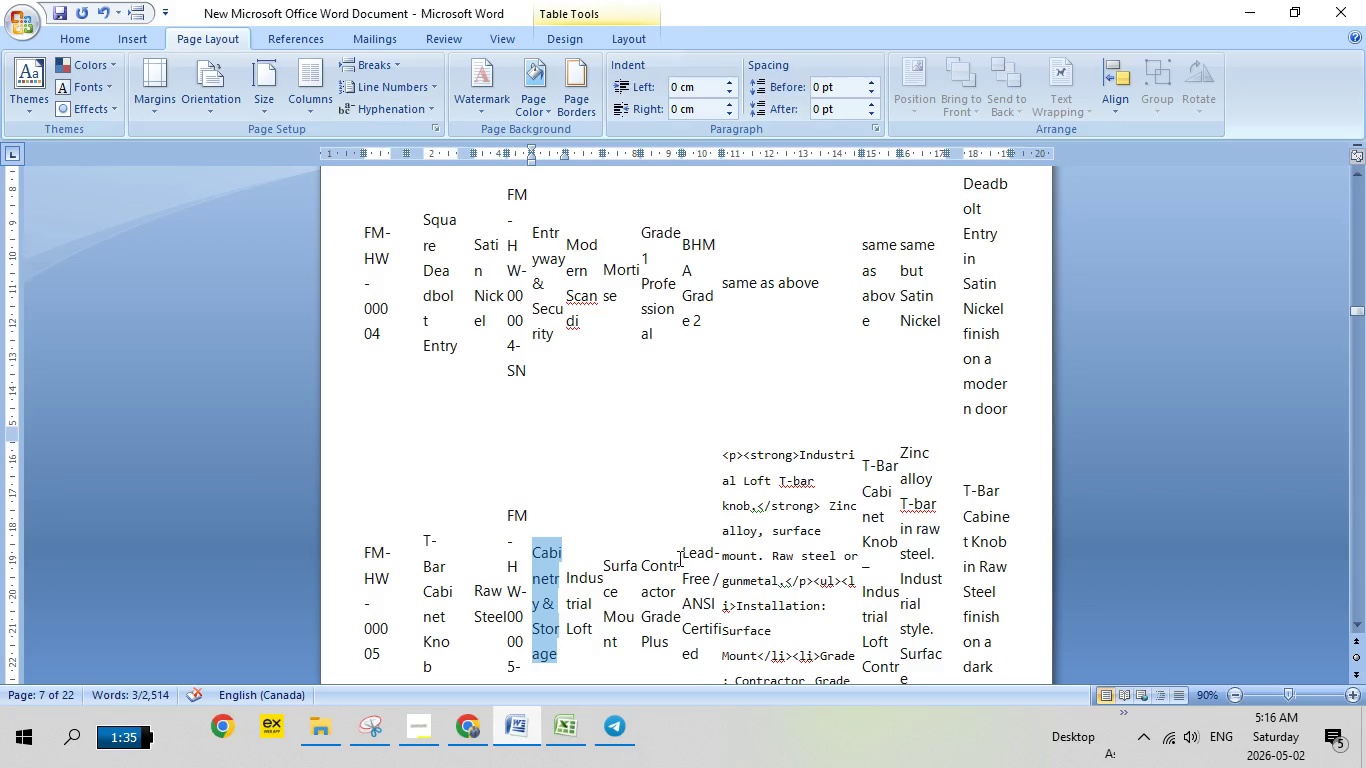 
scroll: coordinate [821, 581], scroll_direction: up, amount: 6.0
 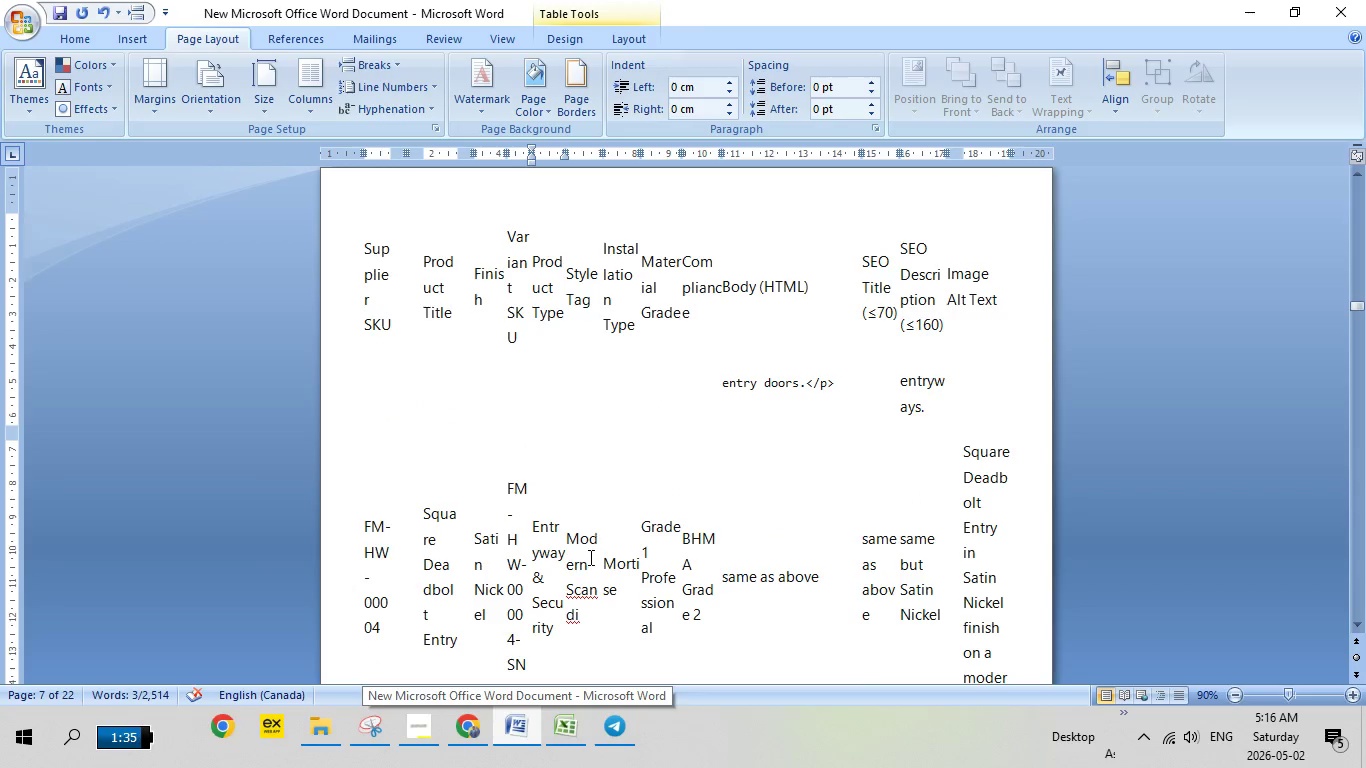 
scroll: coordinate [583, 580], scroll_direction: down, amount: 7.0
 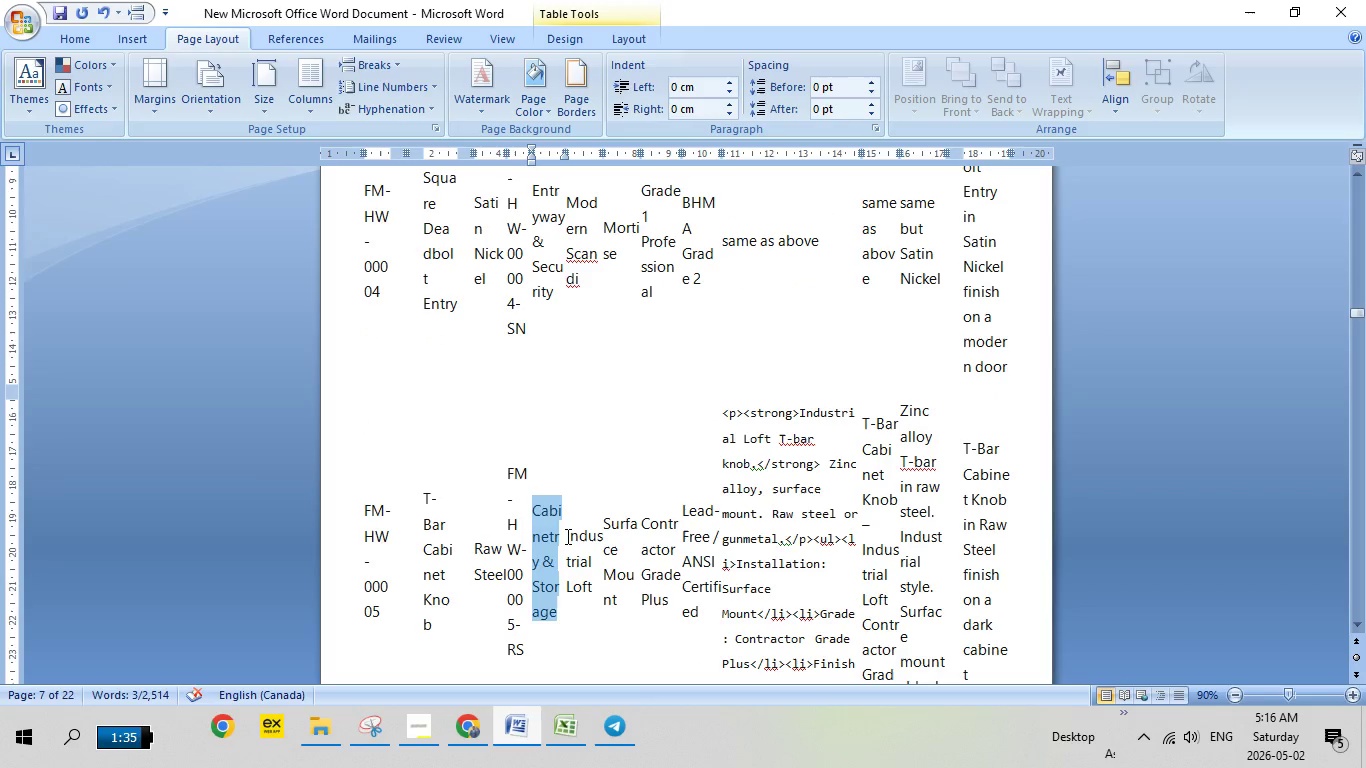 
left_click_drag(start_coordinate=[566, 536], to_coordinate=[594, 579])
 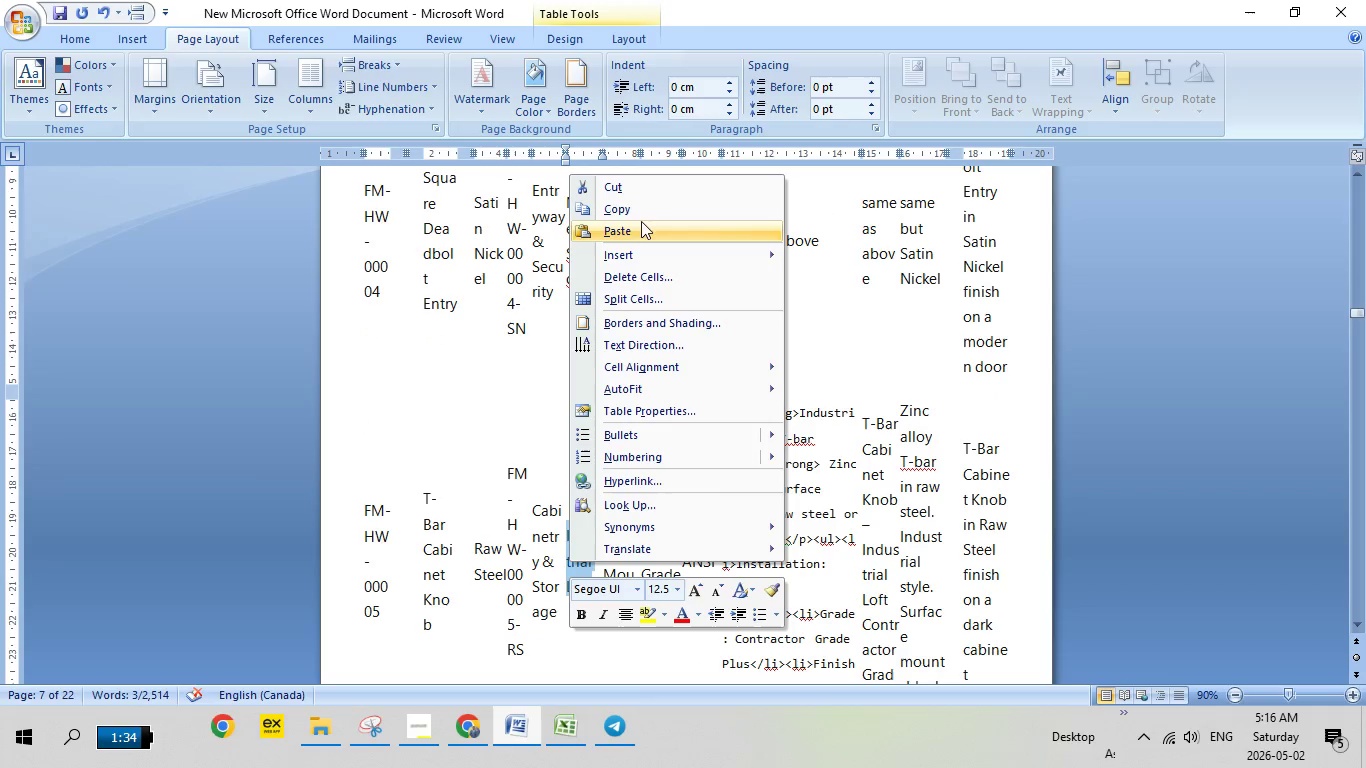 
left_click([640, 215])
 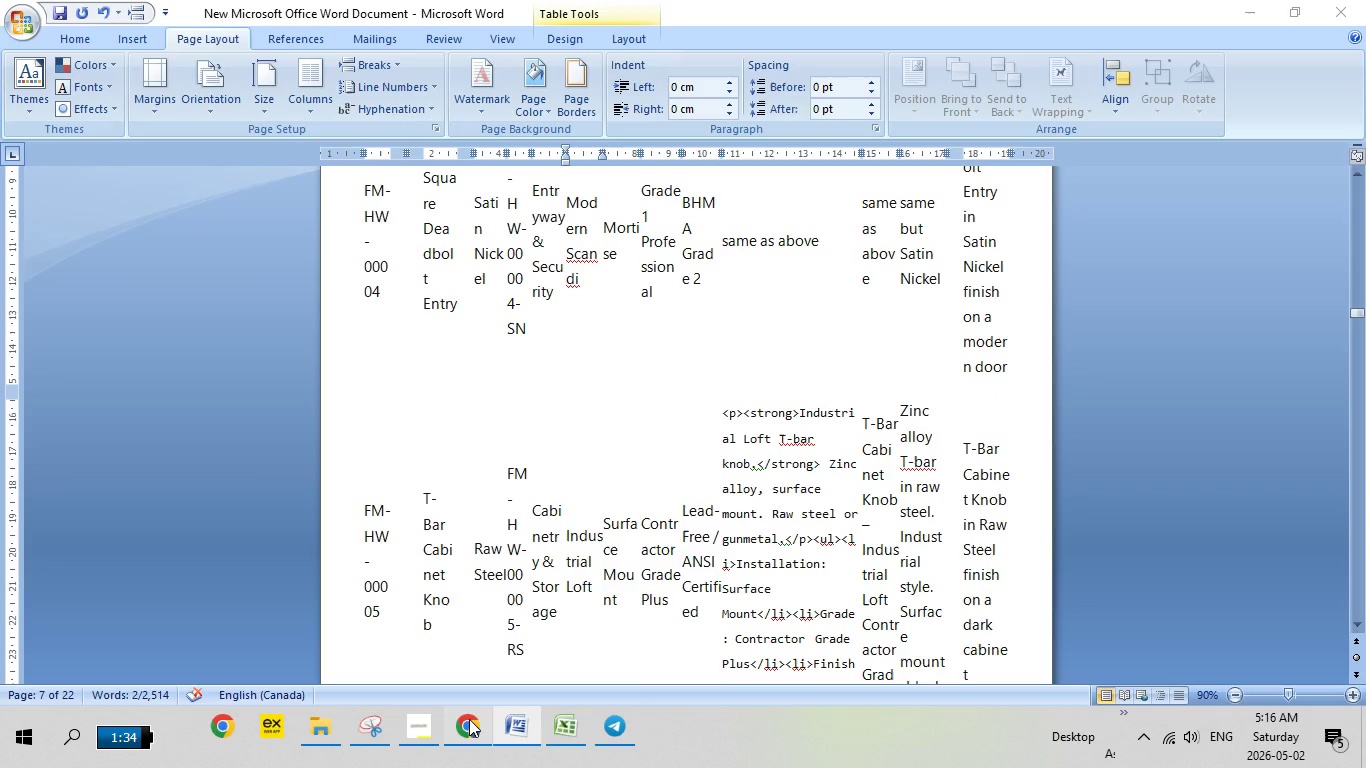 
left_click([469, 719])
 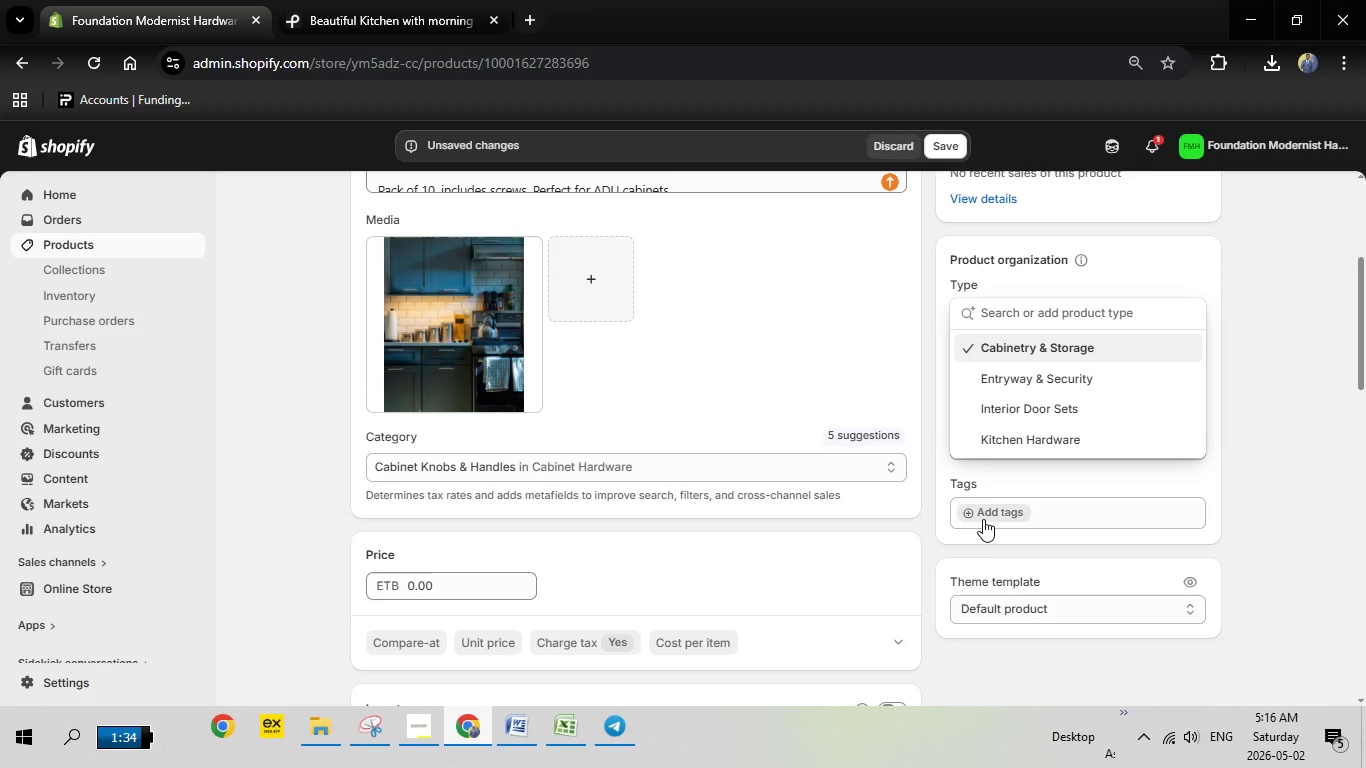 
left_click([983, 519])
 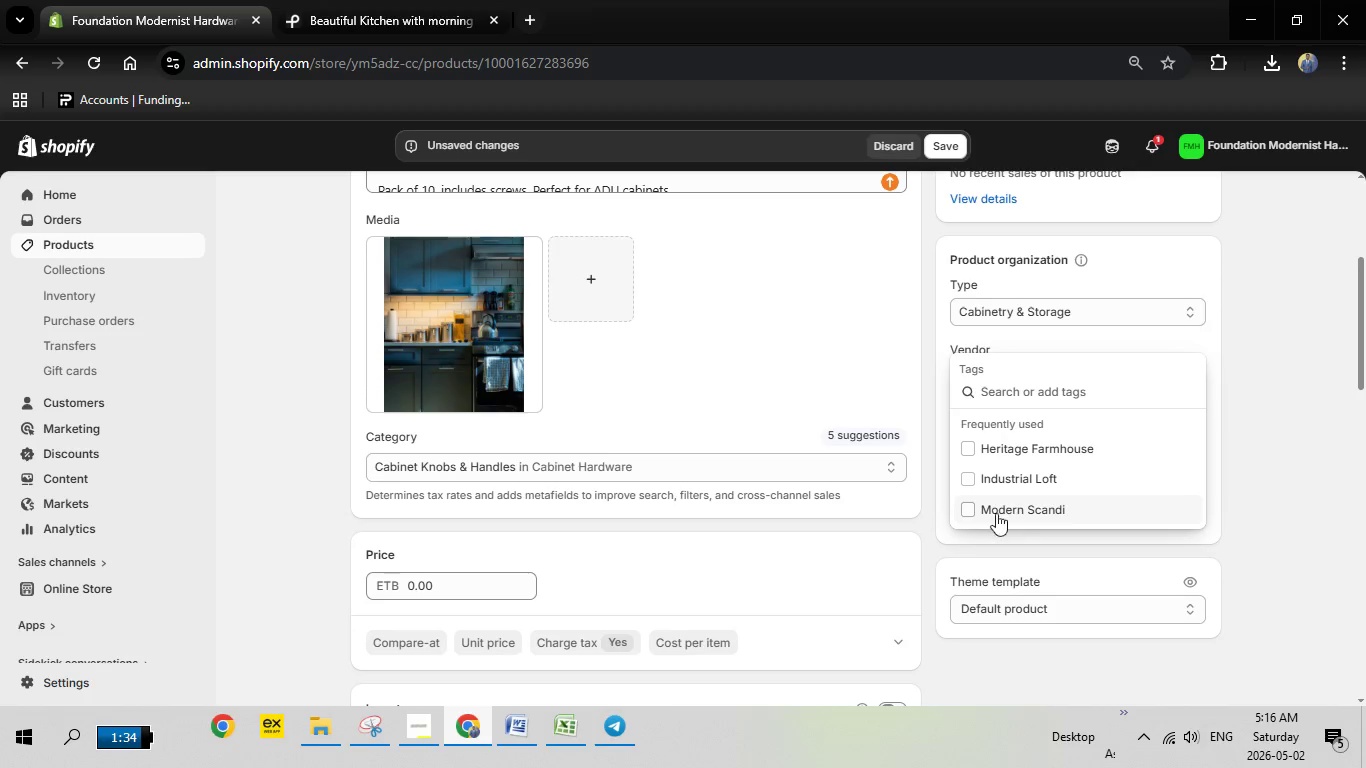 
left_click([972, 481])
 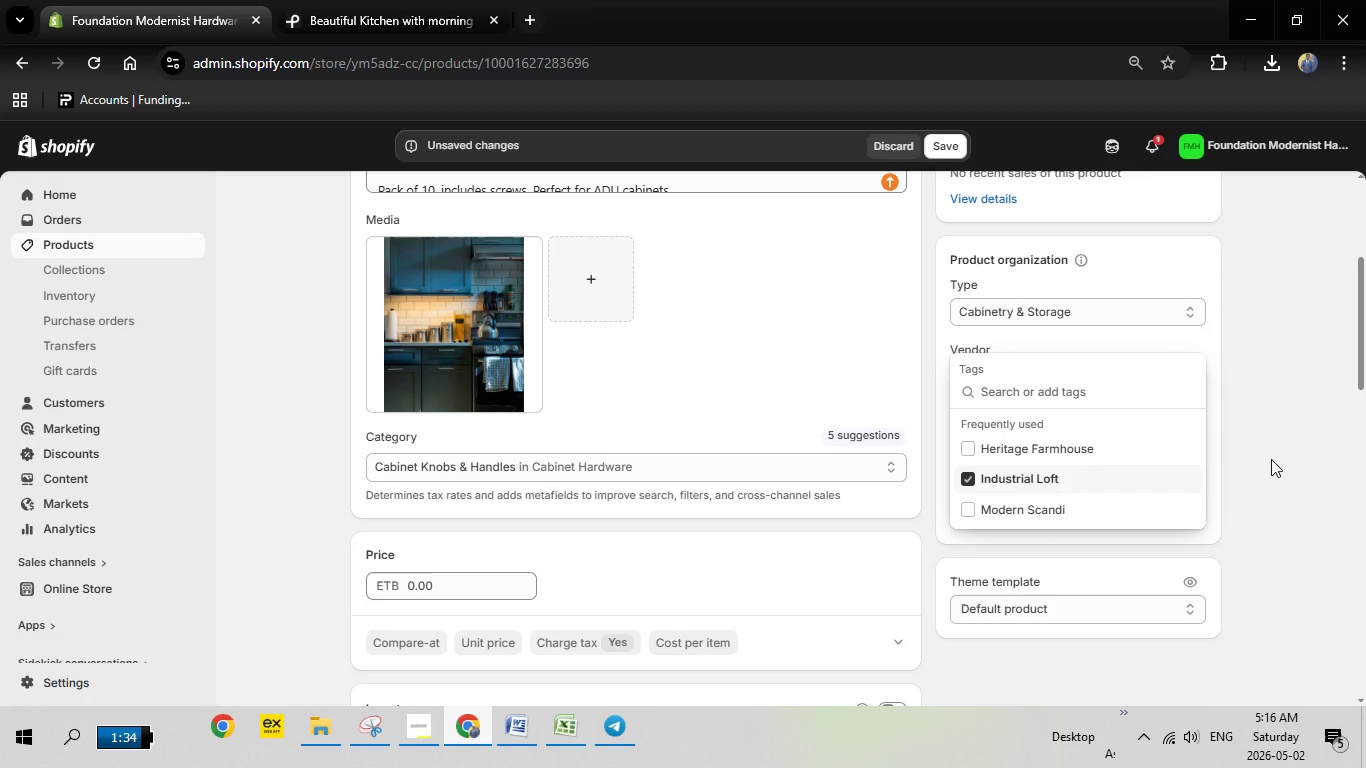 
left_click([1271, 459])
 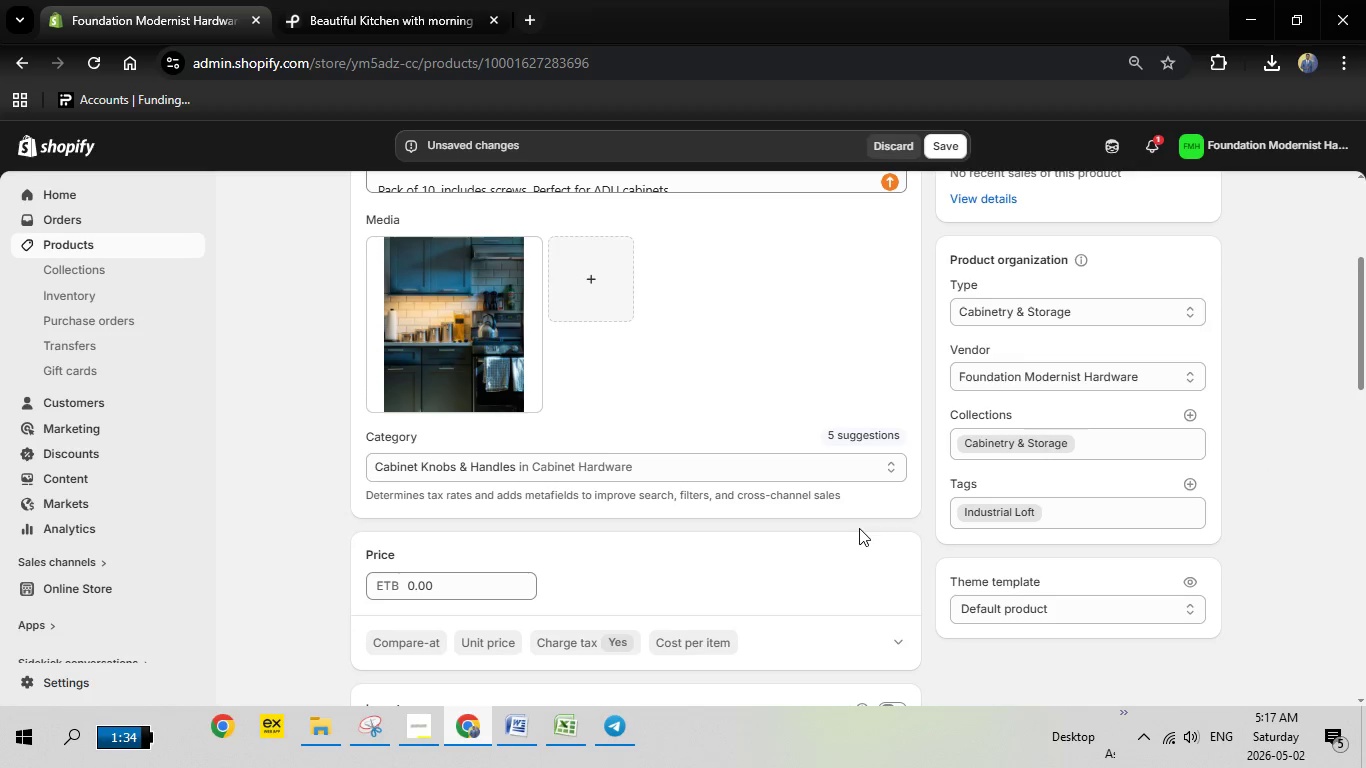 
scroll: coordinate [828, 493], scroll_direction: down, amount: 4.0
 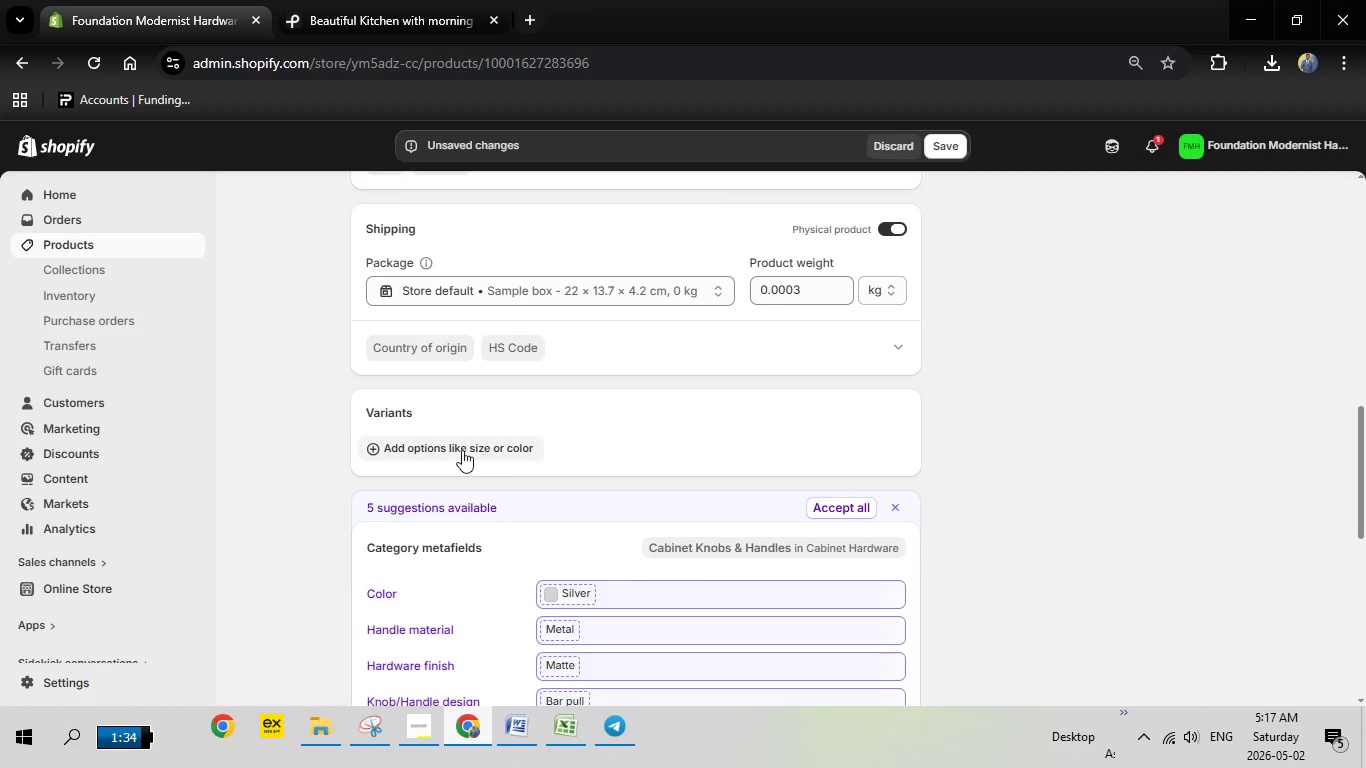 
left_click([458, 450])
 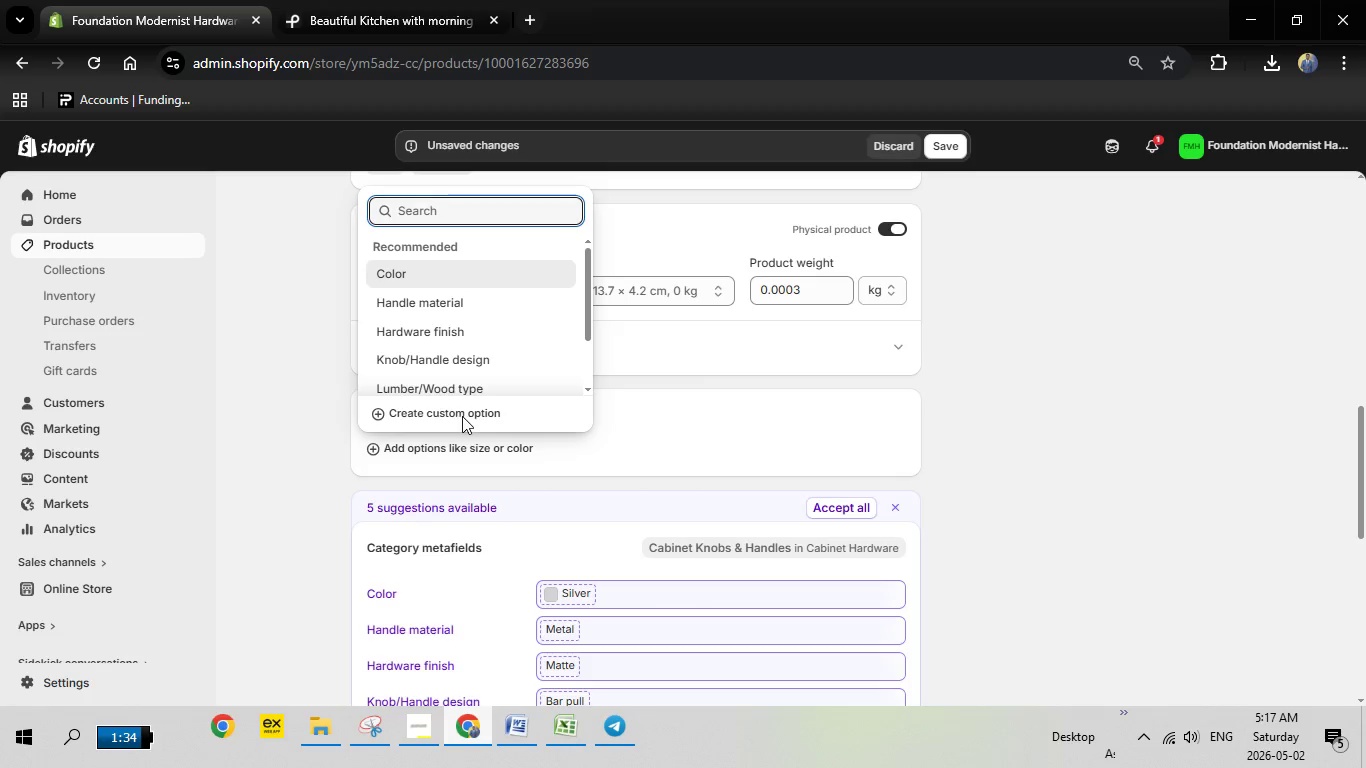 
left_click([458, 416])
 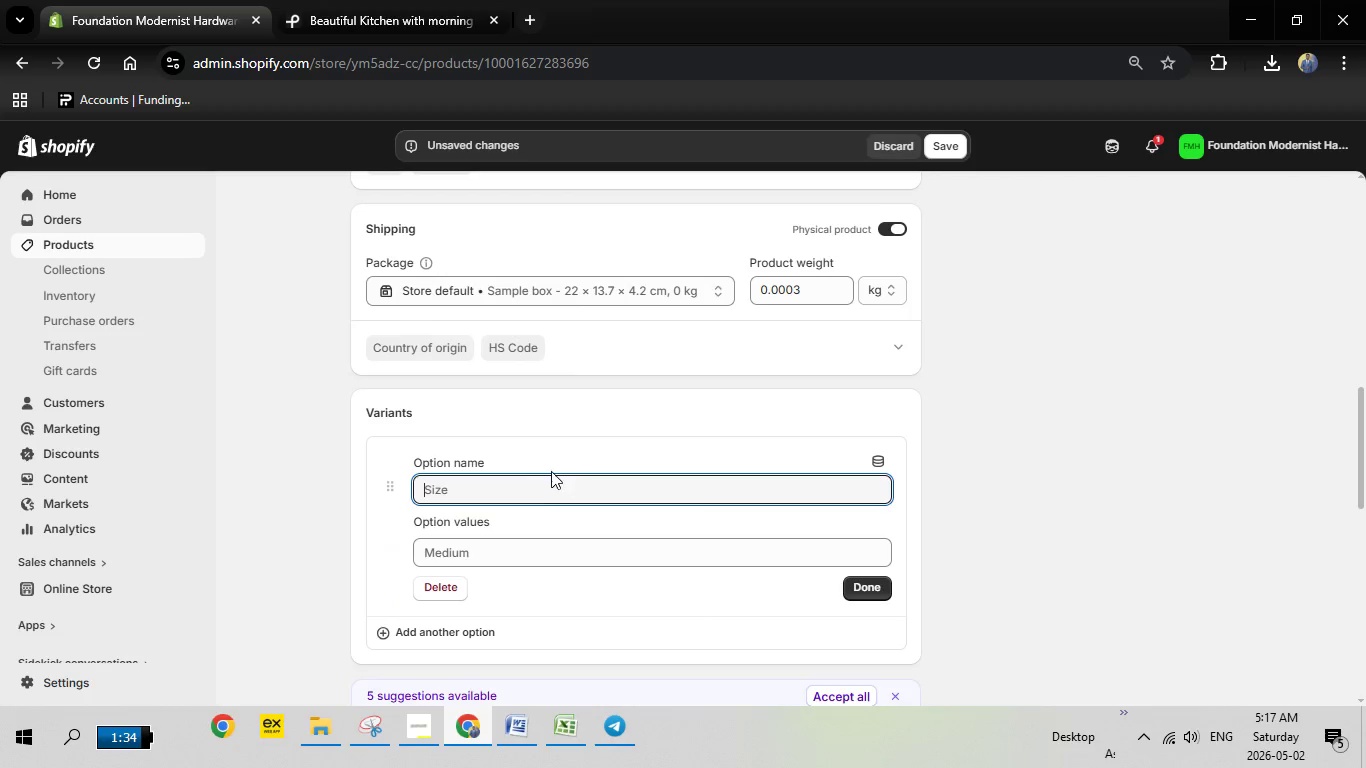 
type(Finish)
 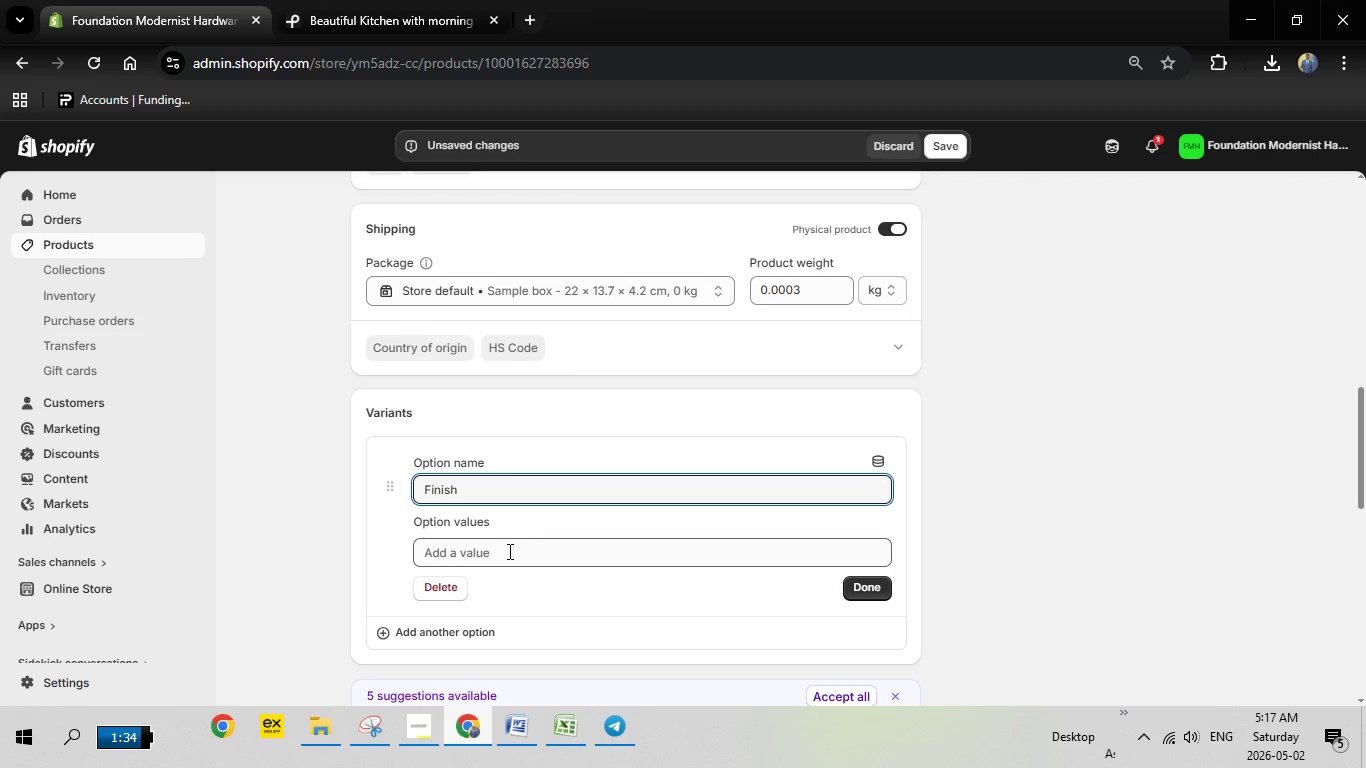 
left_click([508, 551])
 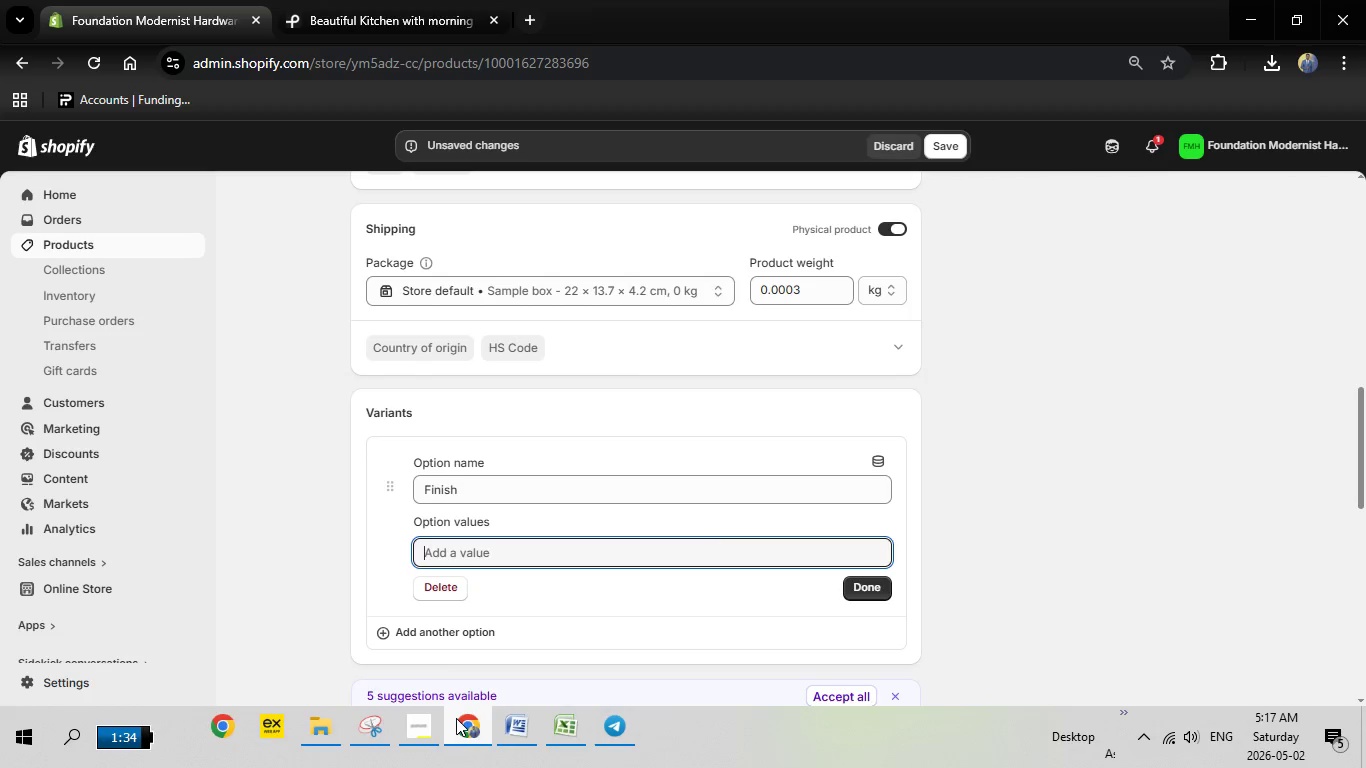 
left_click([498, 737])
 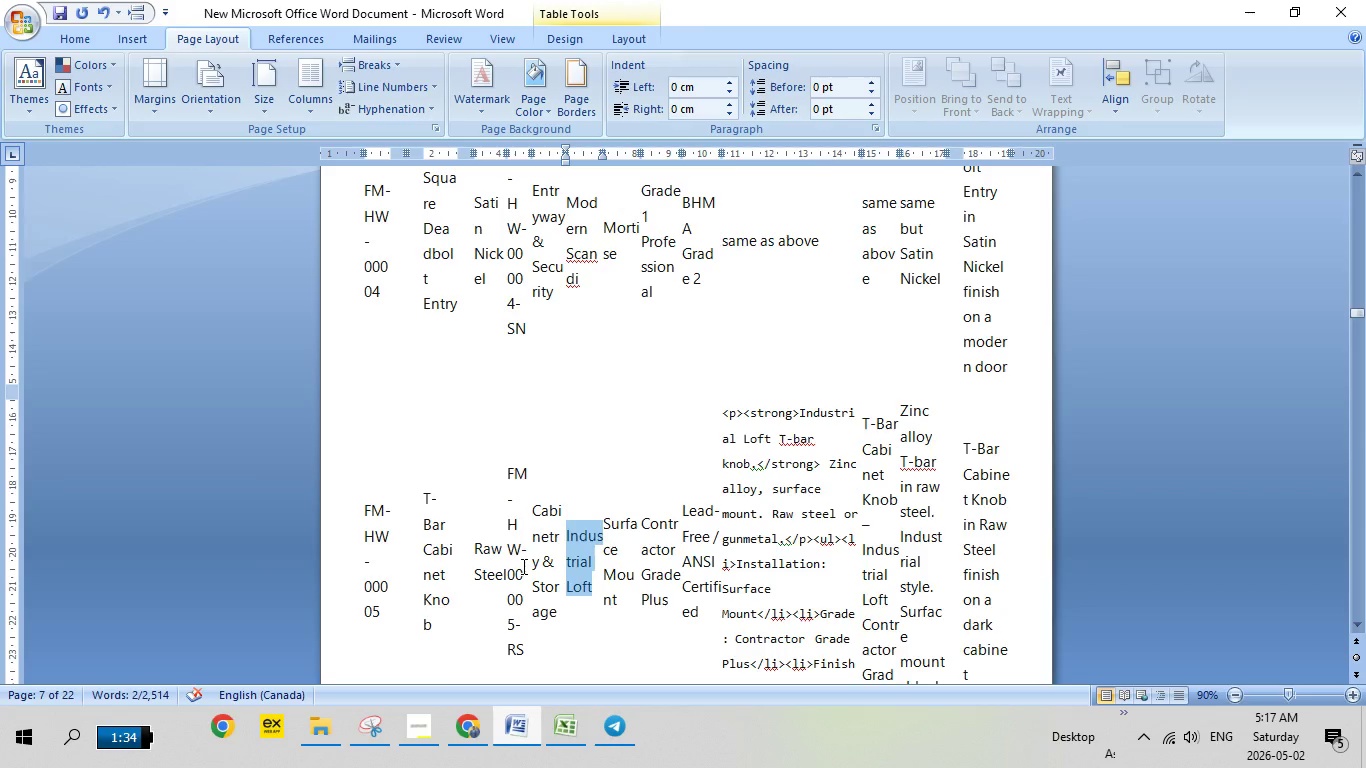 
scroll: coordinate [522, 567], scroll_direction: up, amount: 9.0
 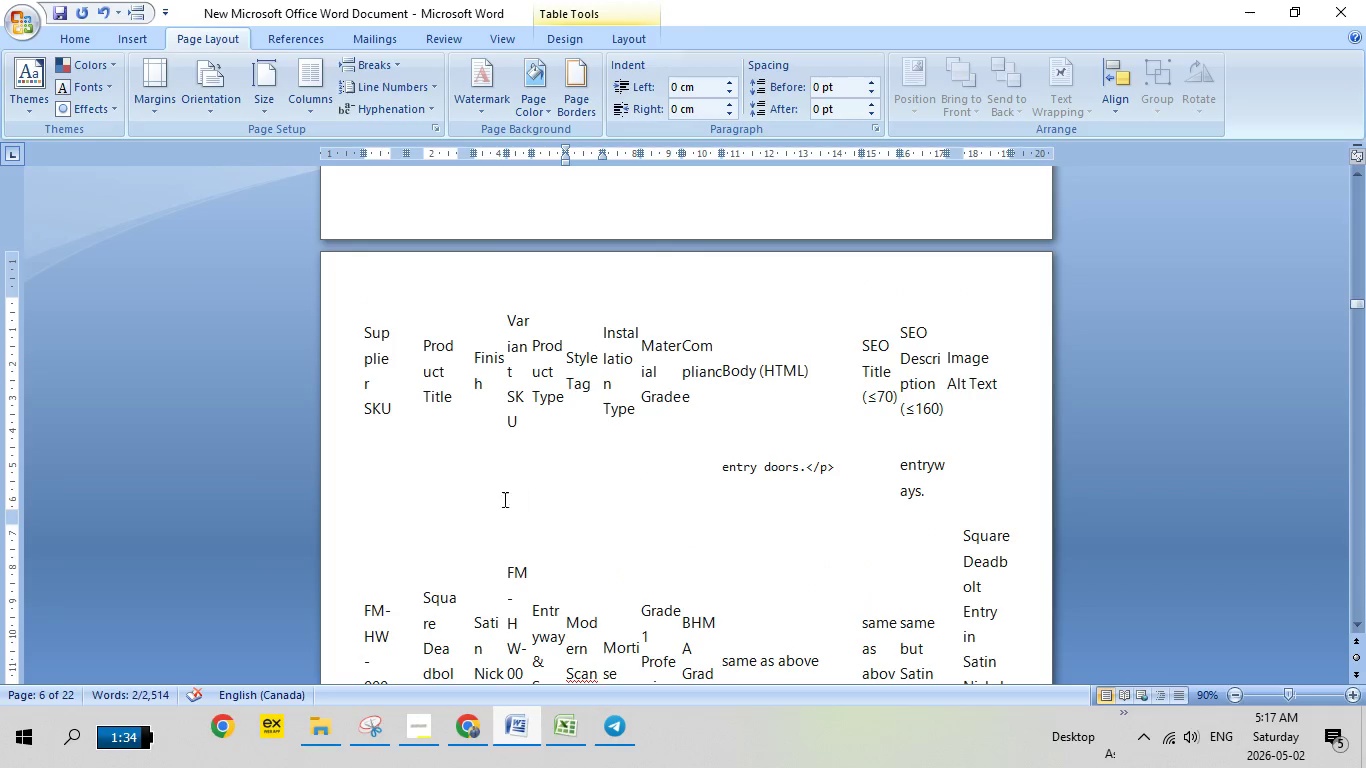 
scroll: coordinate [479, 554], scroll_direction: down, amount: 7.0
 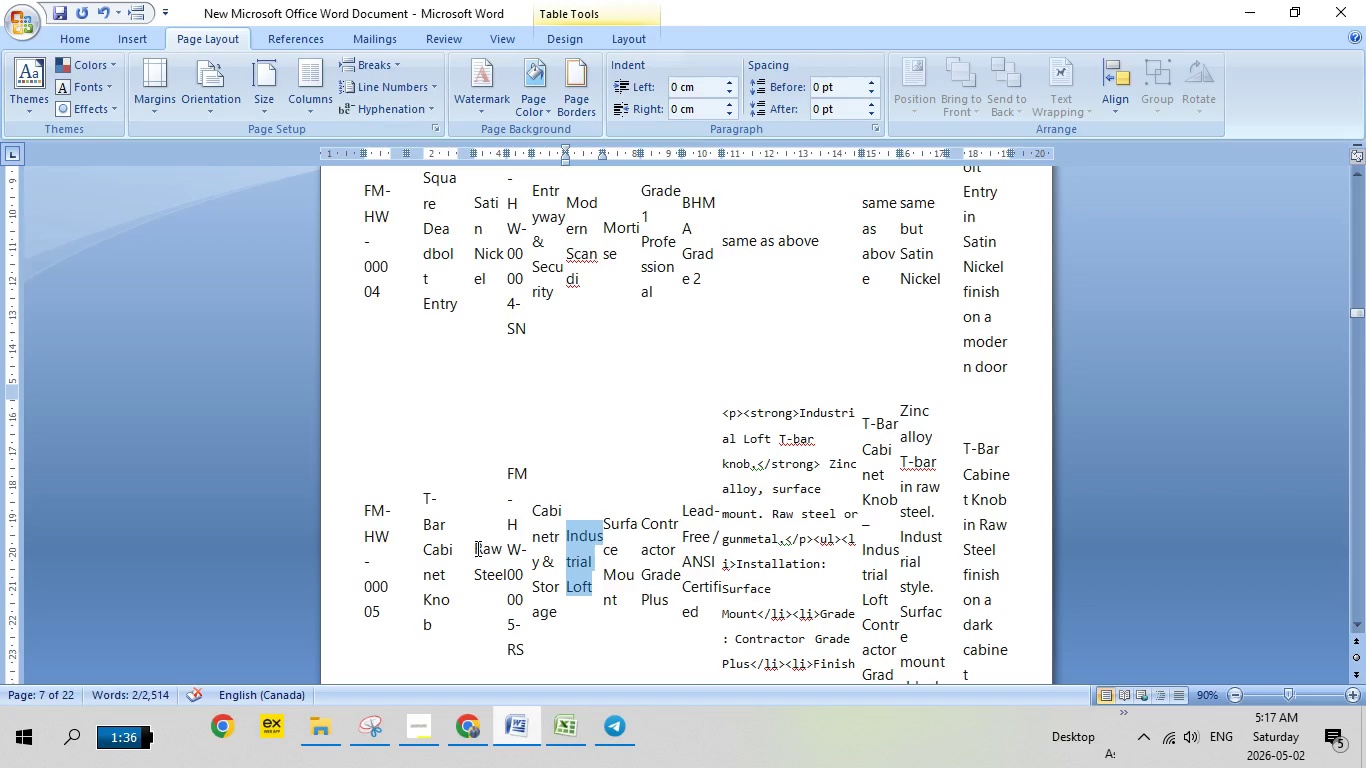 
left_click_drag(start_coordinate=[476, 548], to_coordinate=[506, 572])
 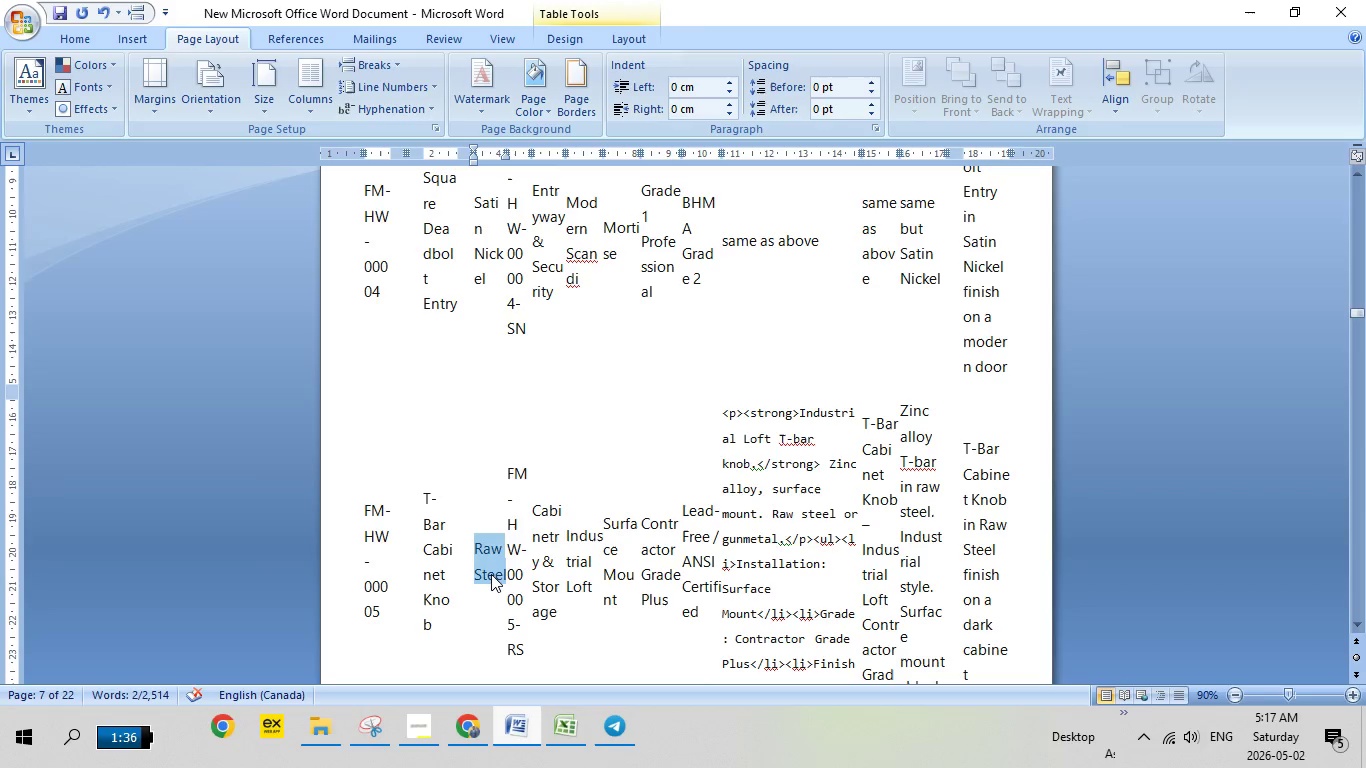 
right_click([491, 574])
 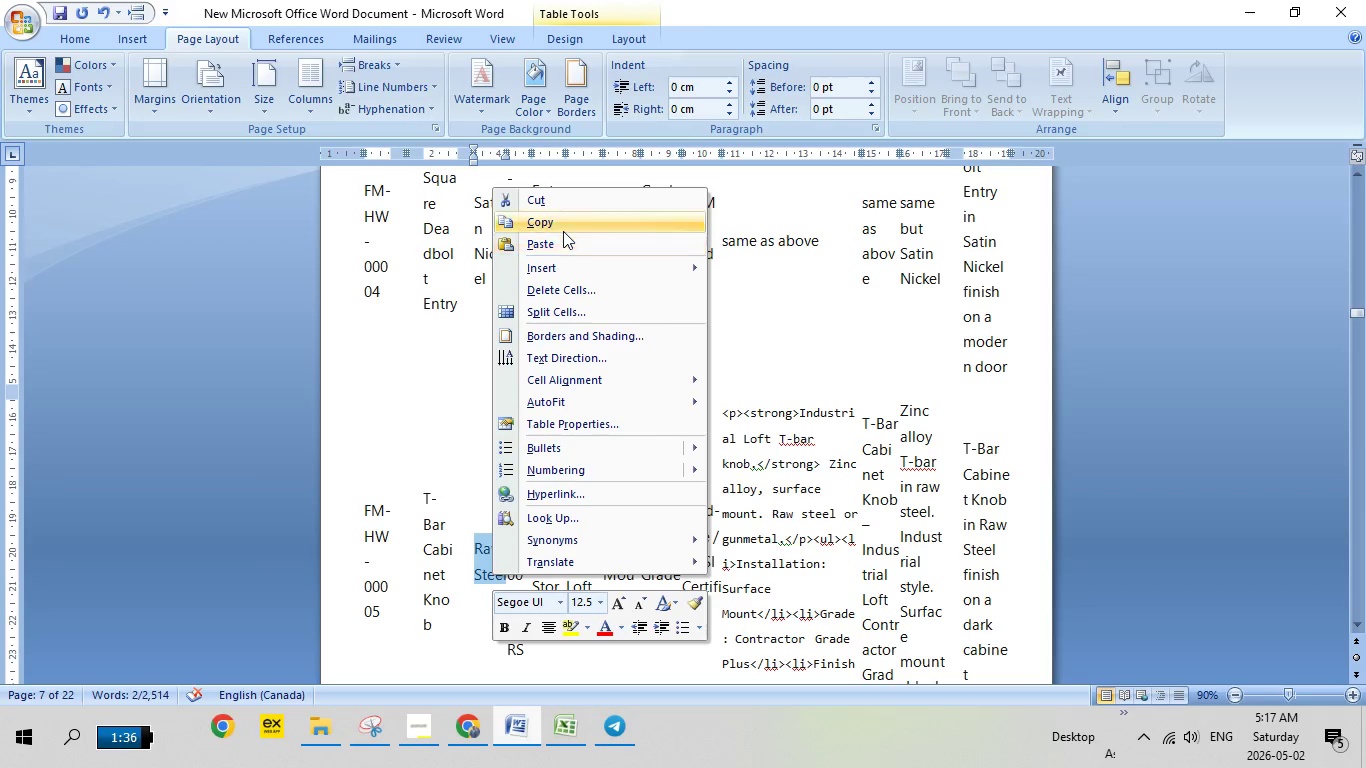 
left_click([563, 231])
 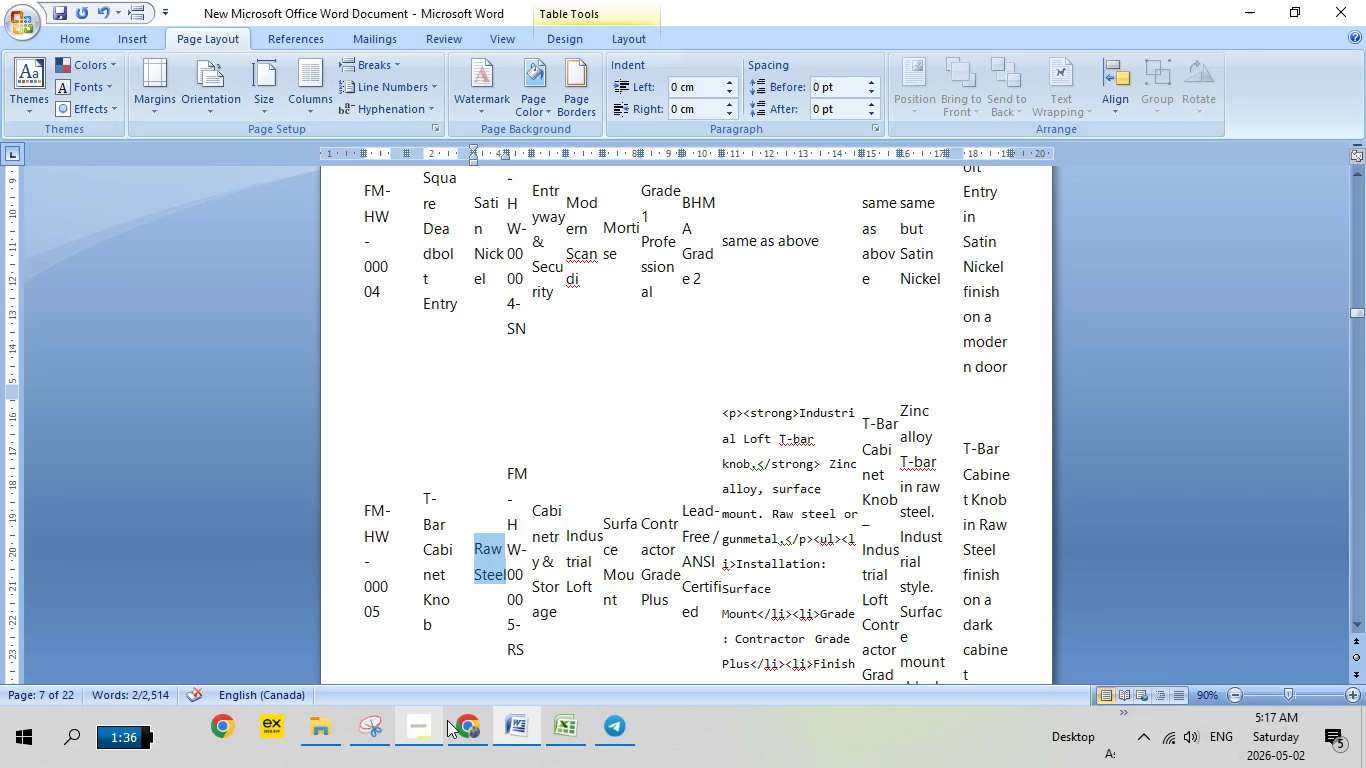 
left_click([449, 720])
 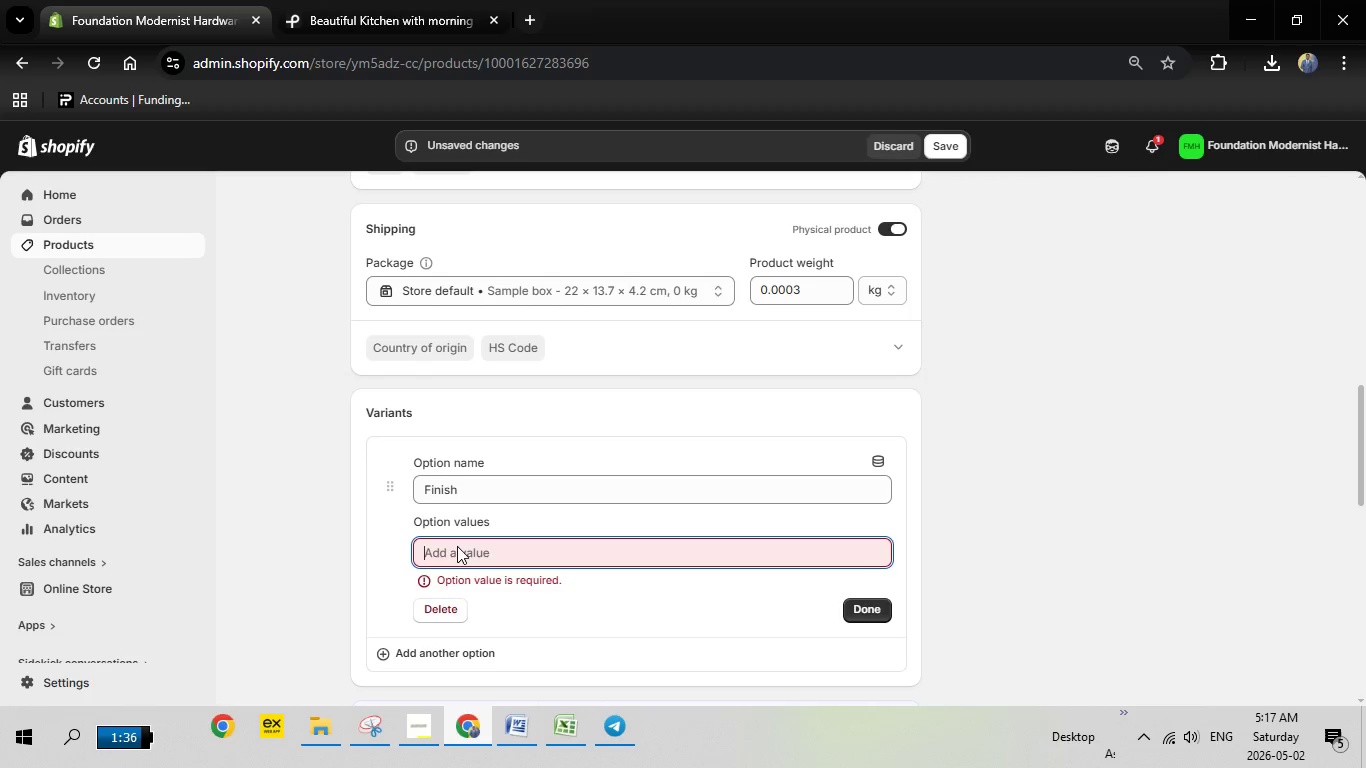 
left_click([457, 546])
 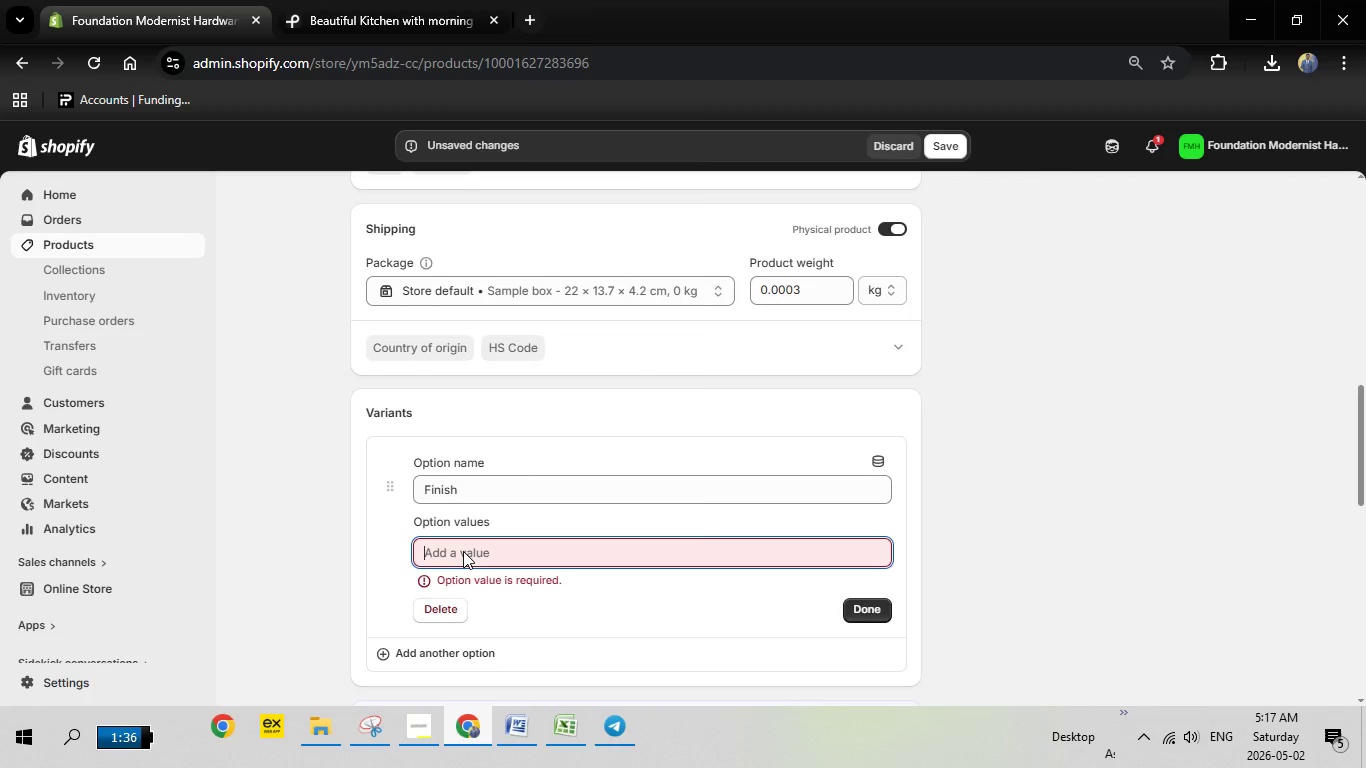 
right_click([463, 551])
 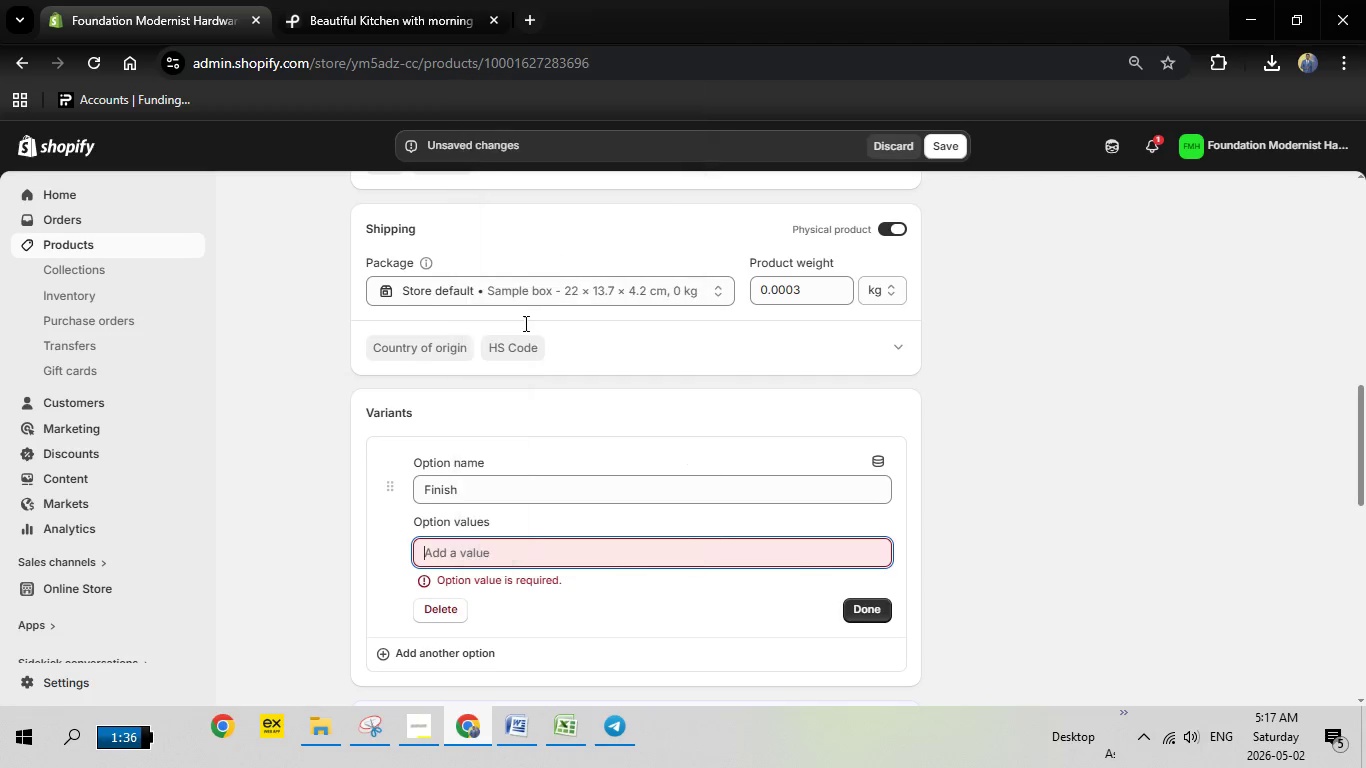 
left_click([524, 323])
 